 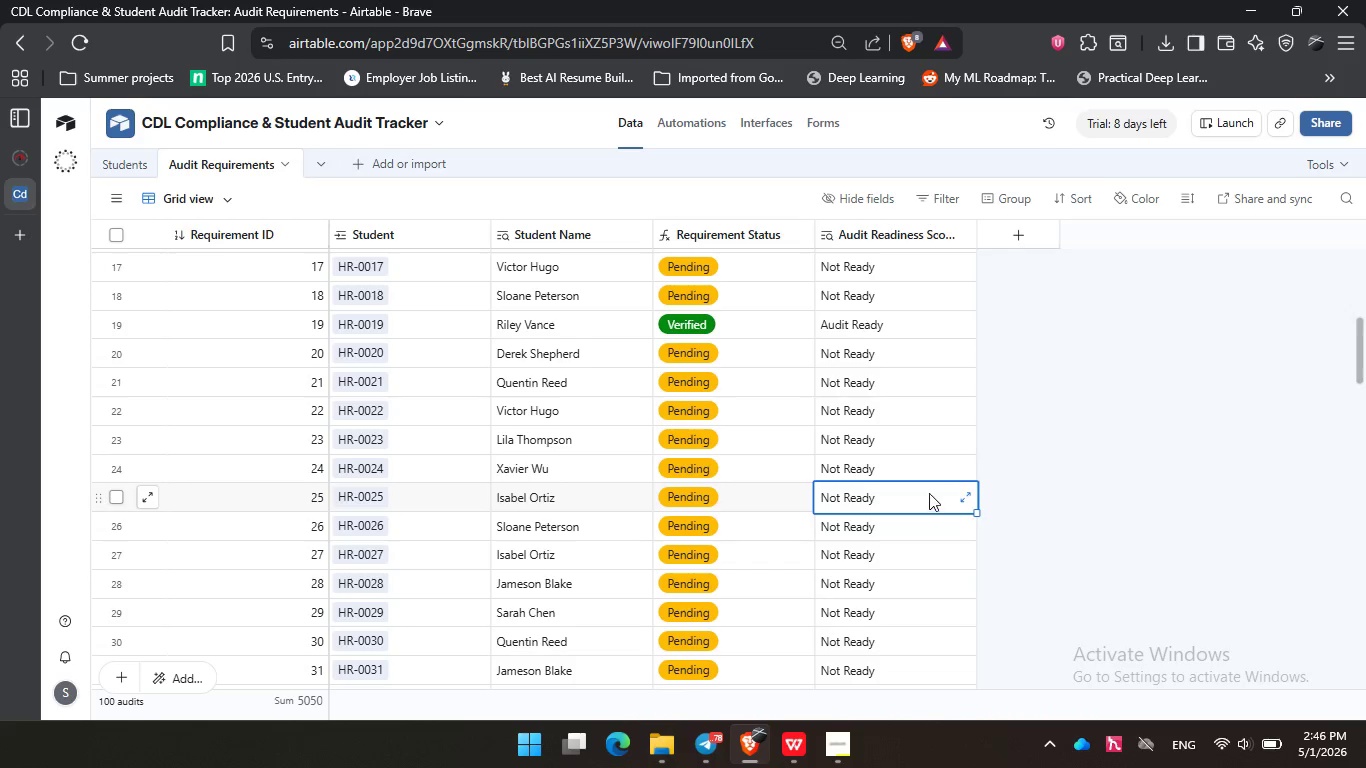 
left_click([895, 357])
 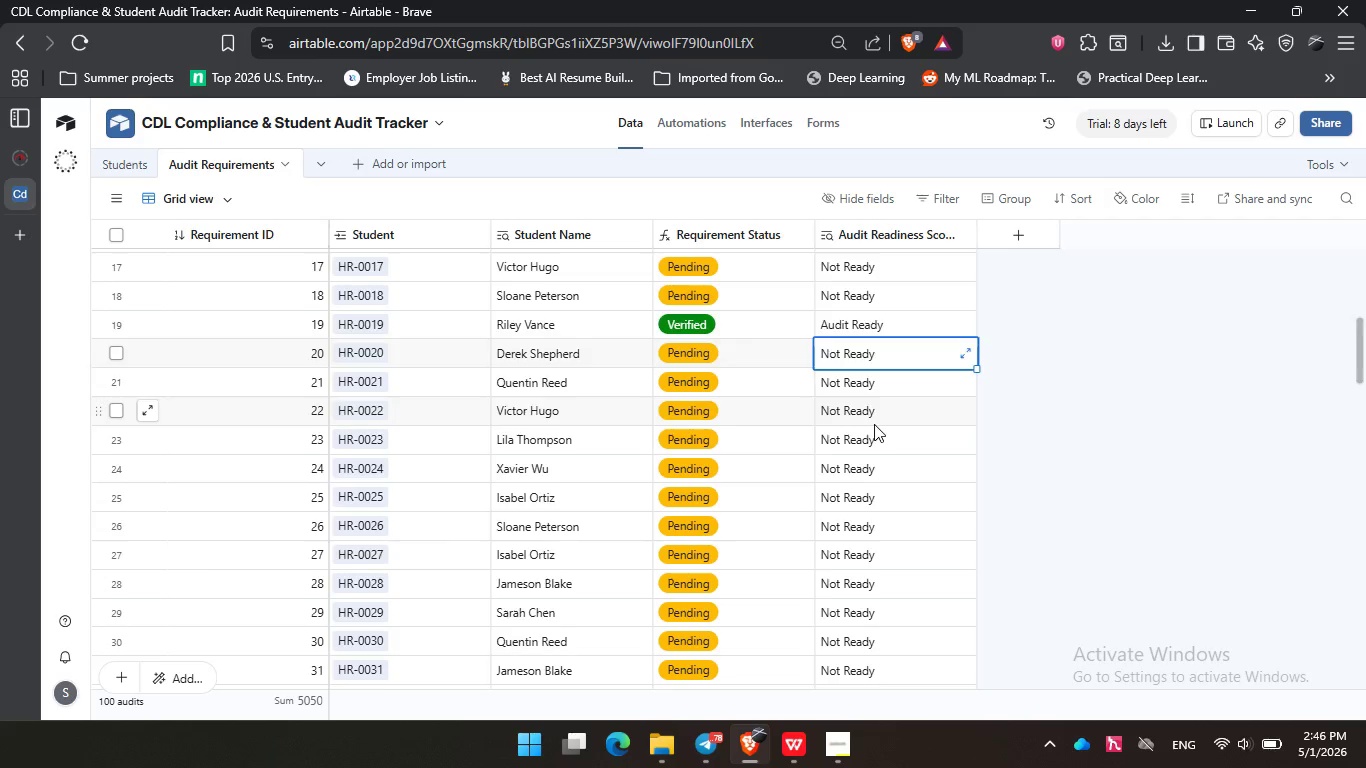 
scroll: coordinate [873, 433], scroll_direction: up, amount: 13.0
 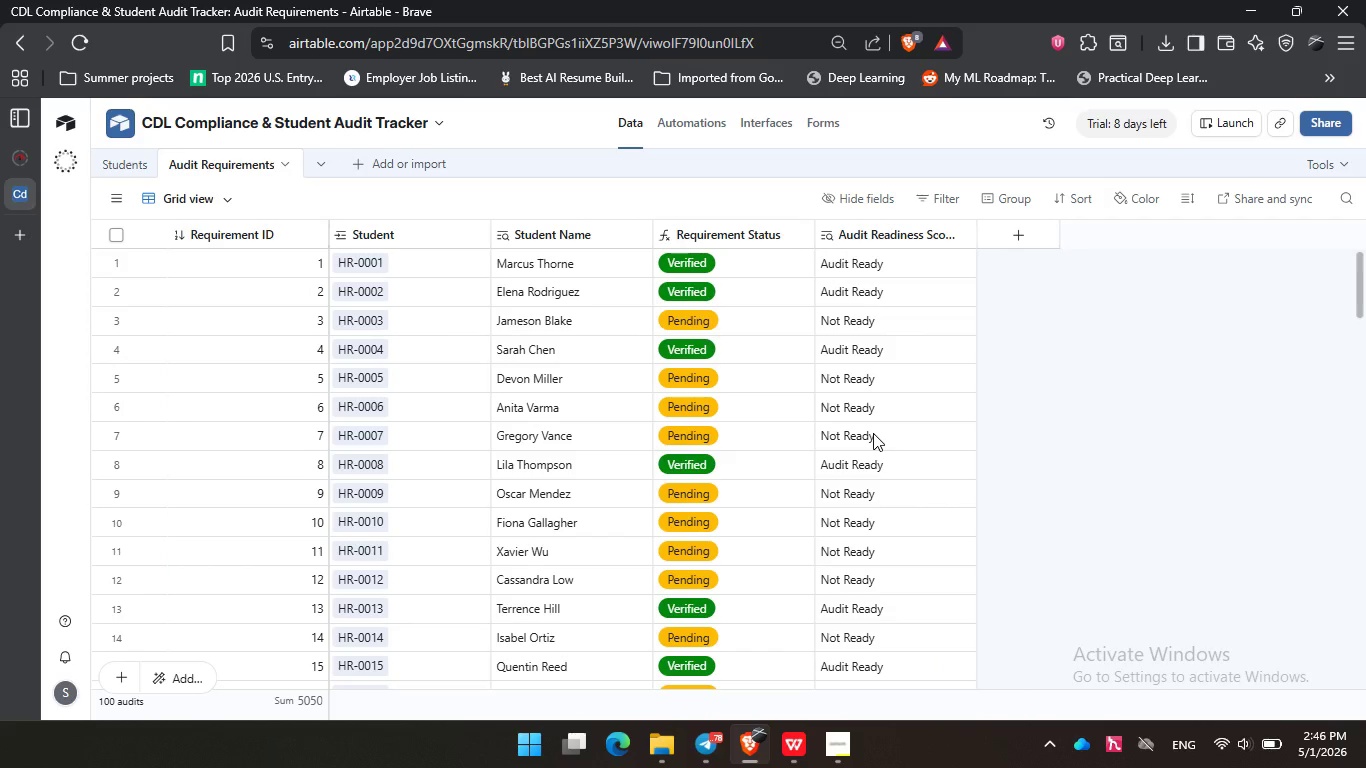 
wait(10.67)
 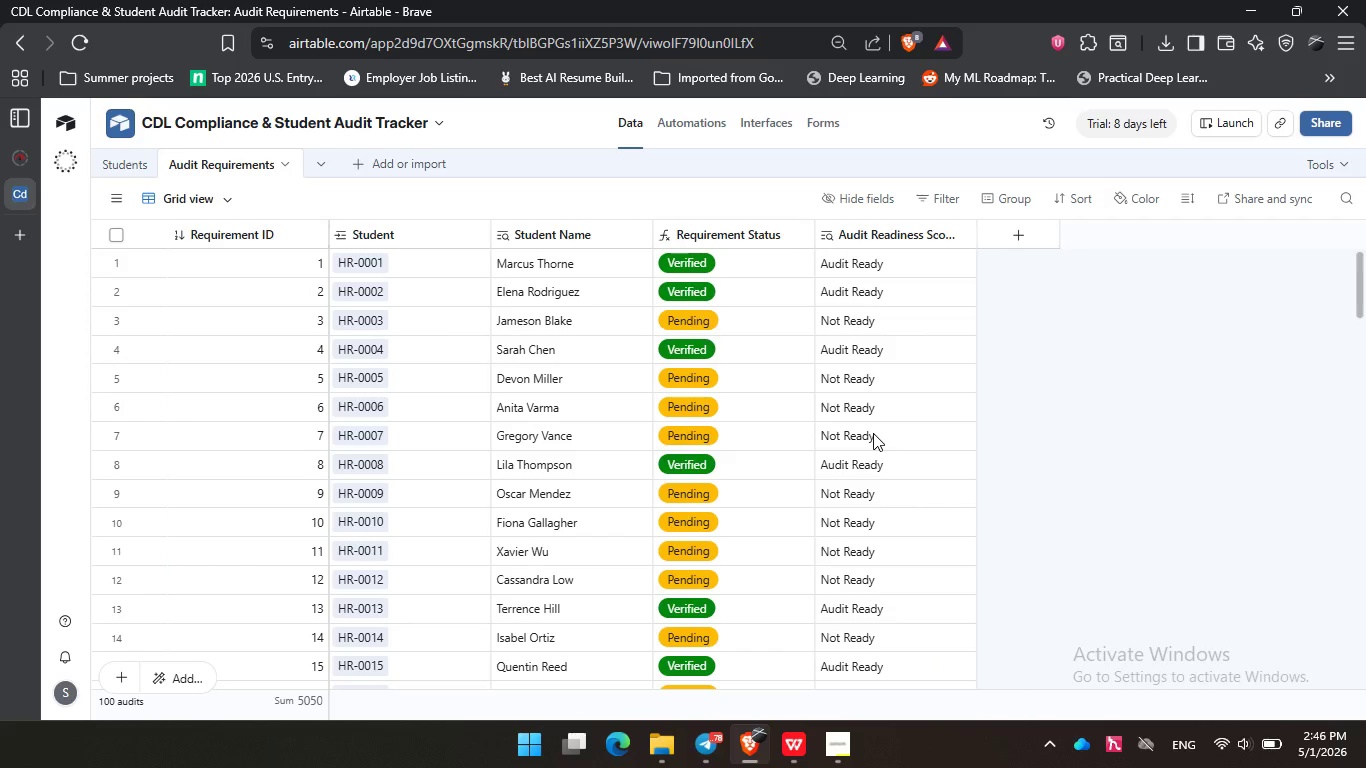 
left_click([881, 490])
 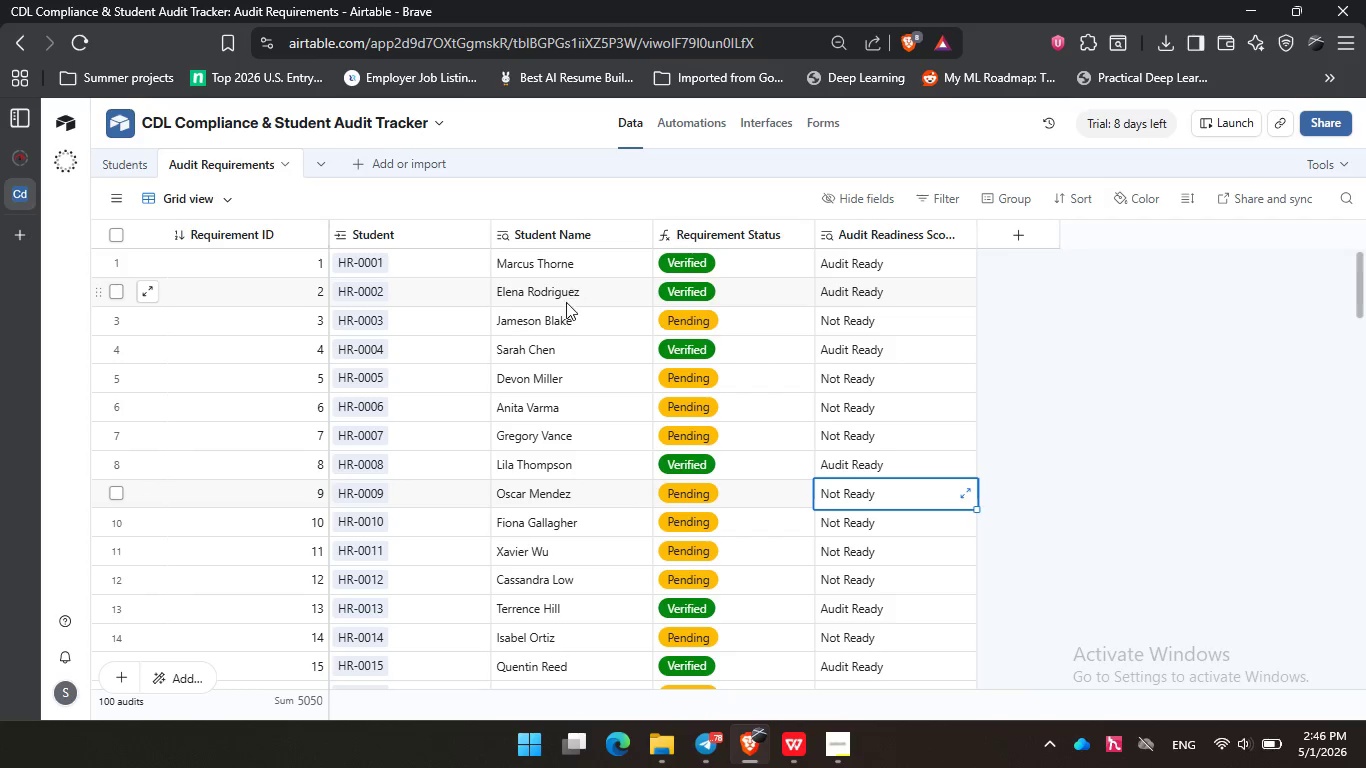 
left_click([566, 302])
 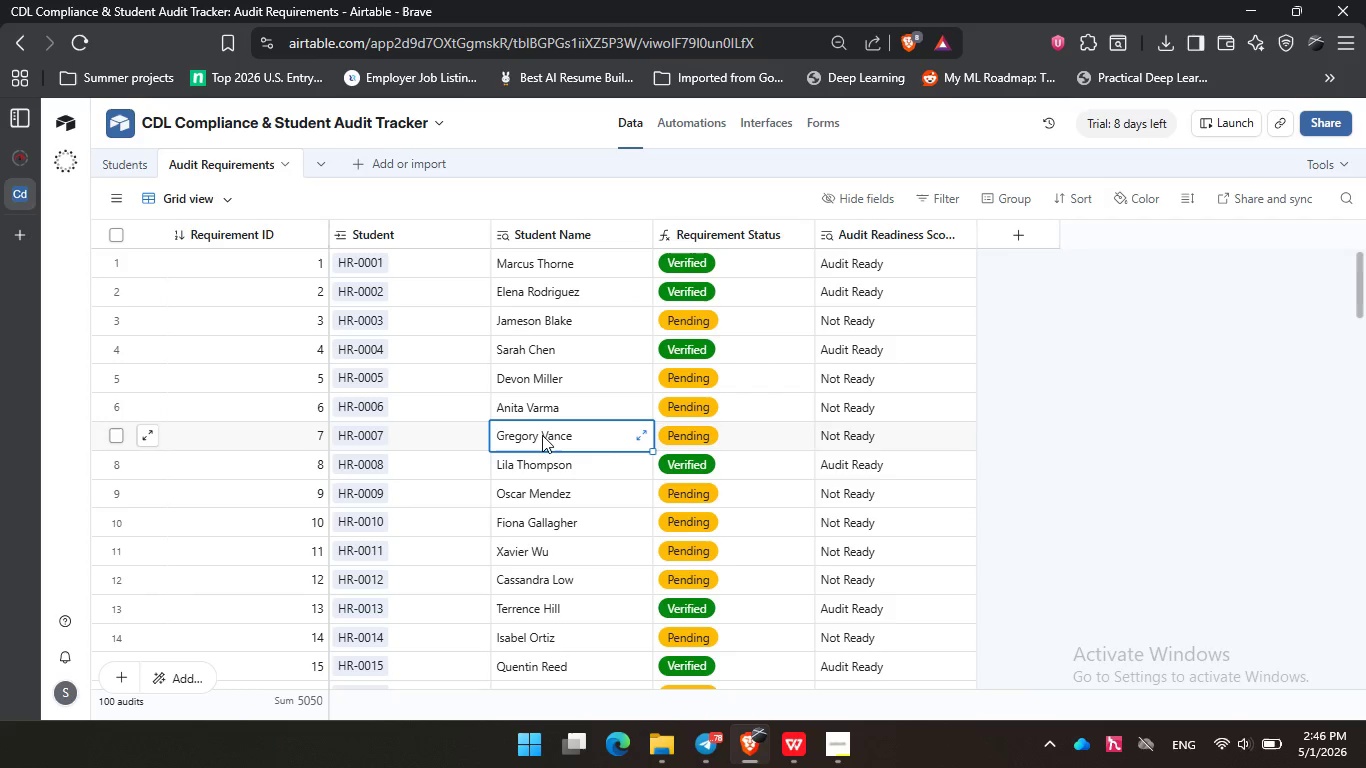 
left_click_drag(start_coordinate=[542, 435], to_coordinate=[610, 435])
 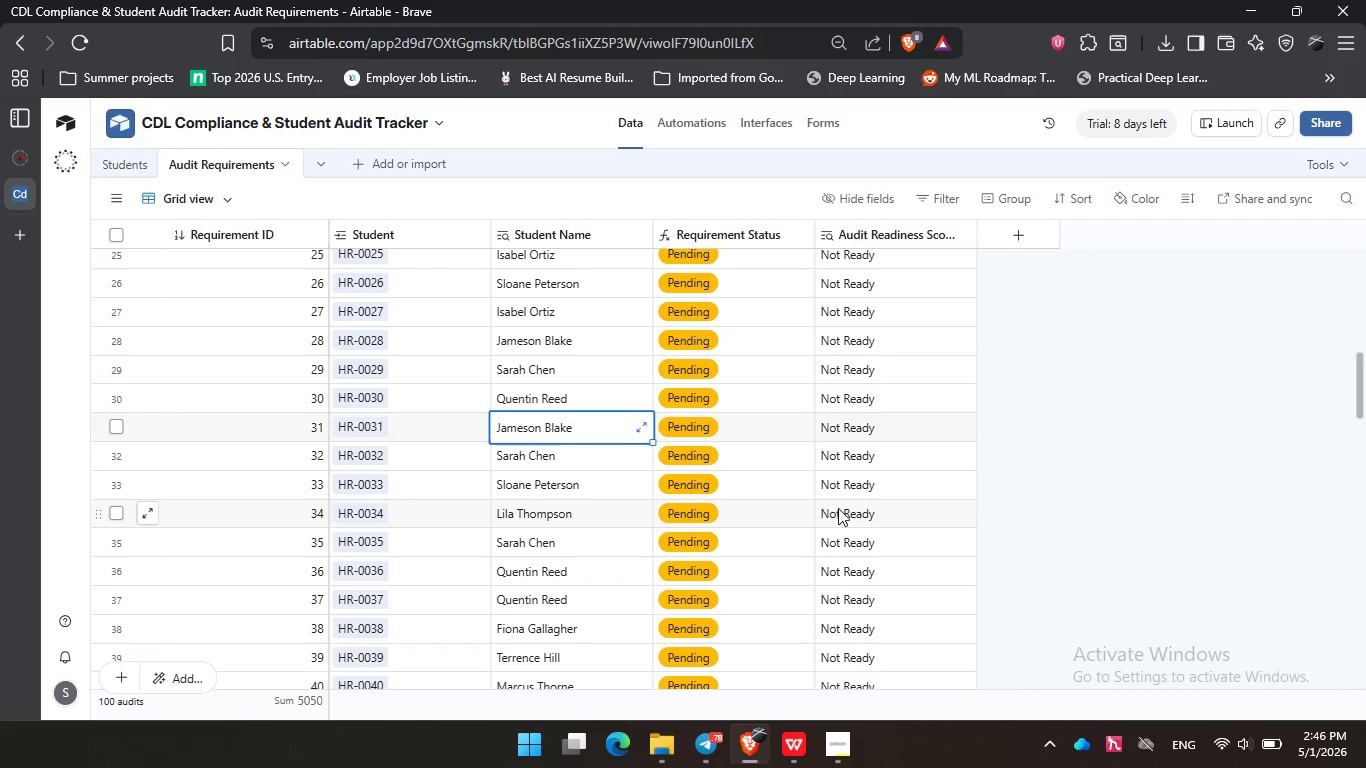 
scroll: coordinate [481, 378], scroll_direction: down, amount: 6.0
 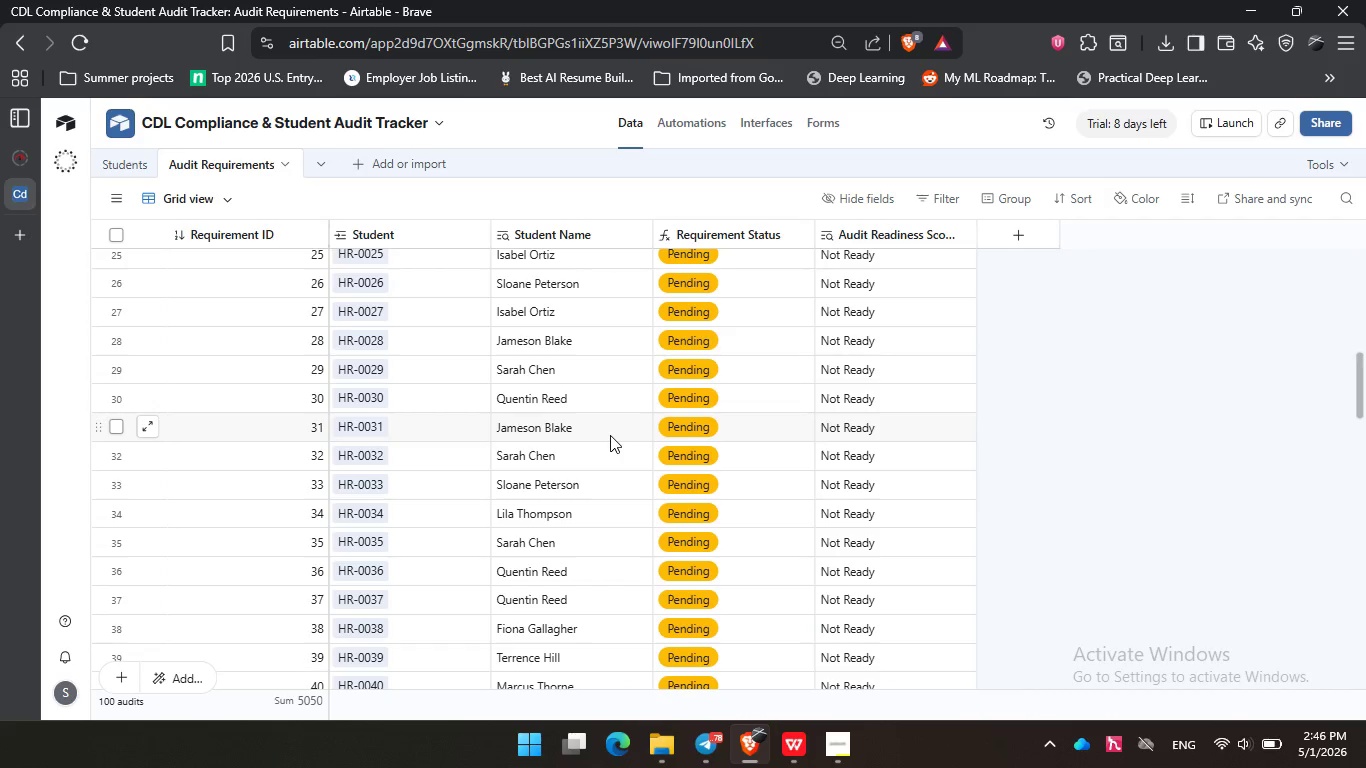 
left_click([610, 435])
 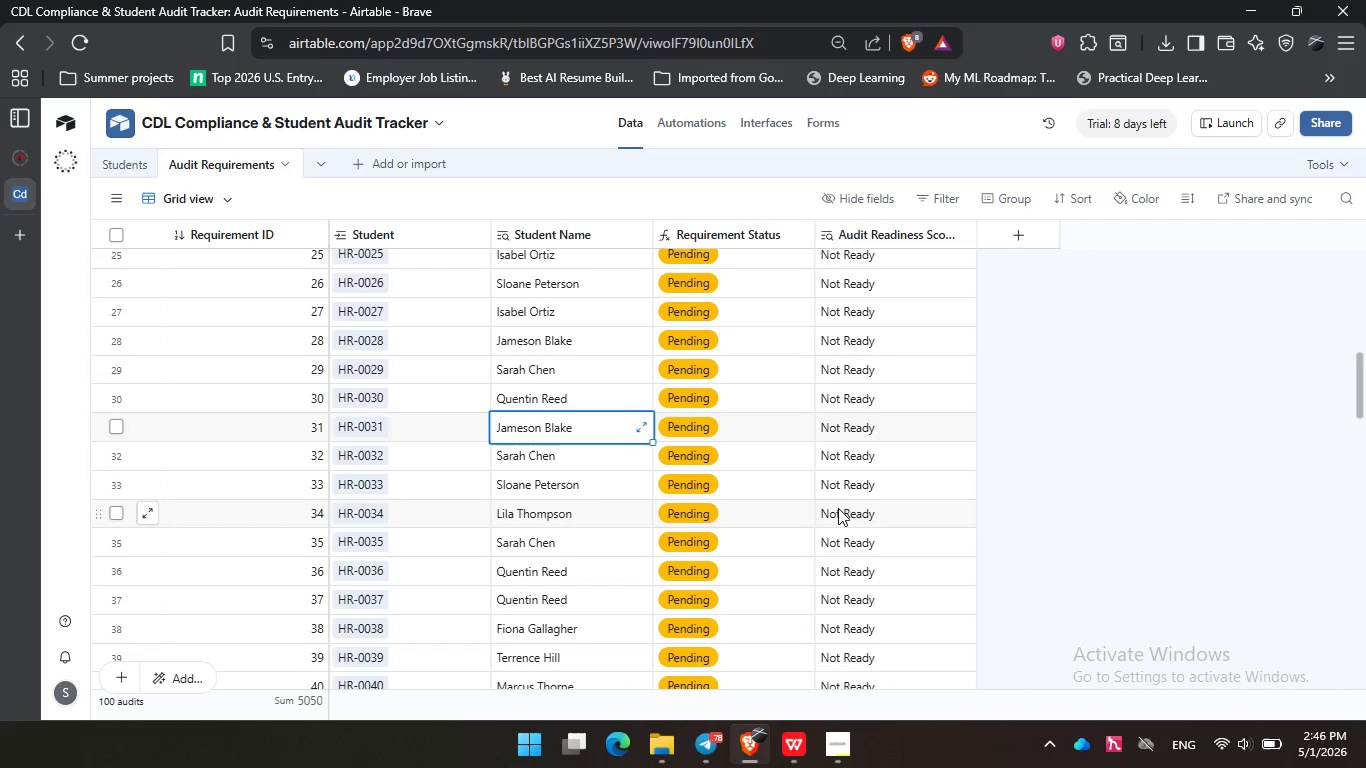 
left_click([838, 508])
 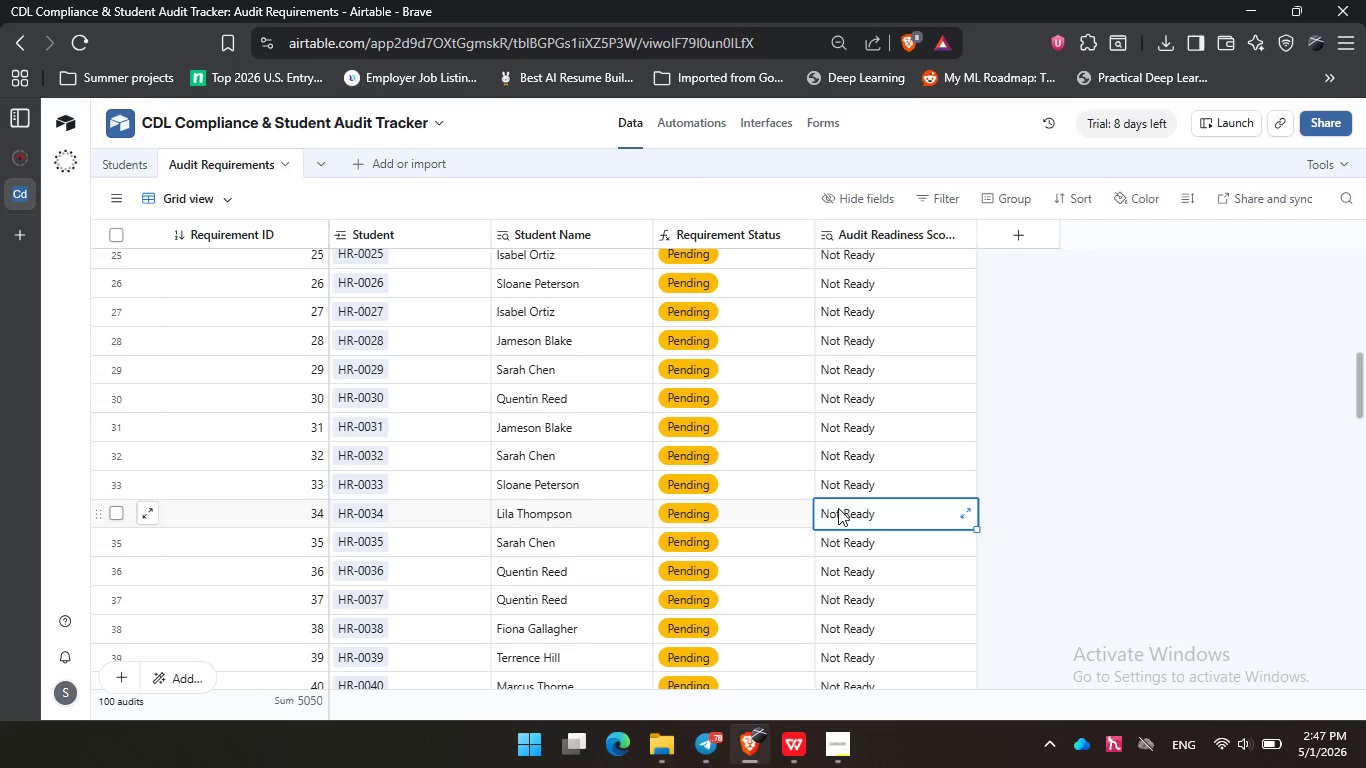 
wait(34.88)
 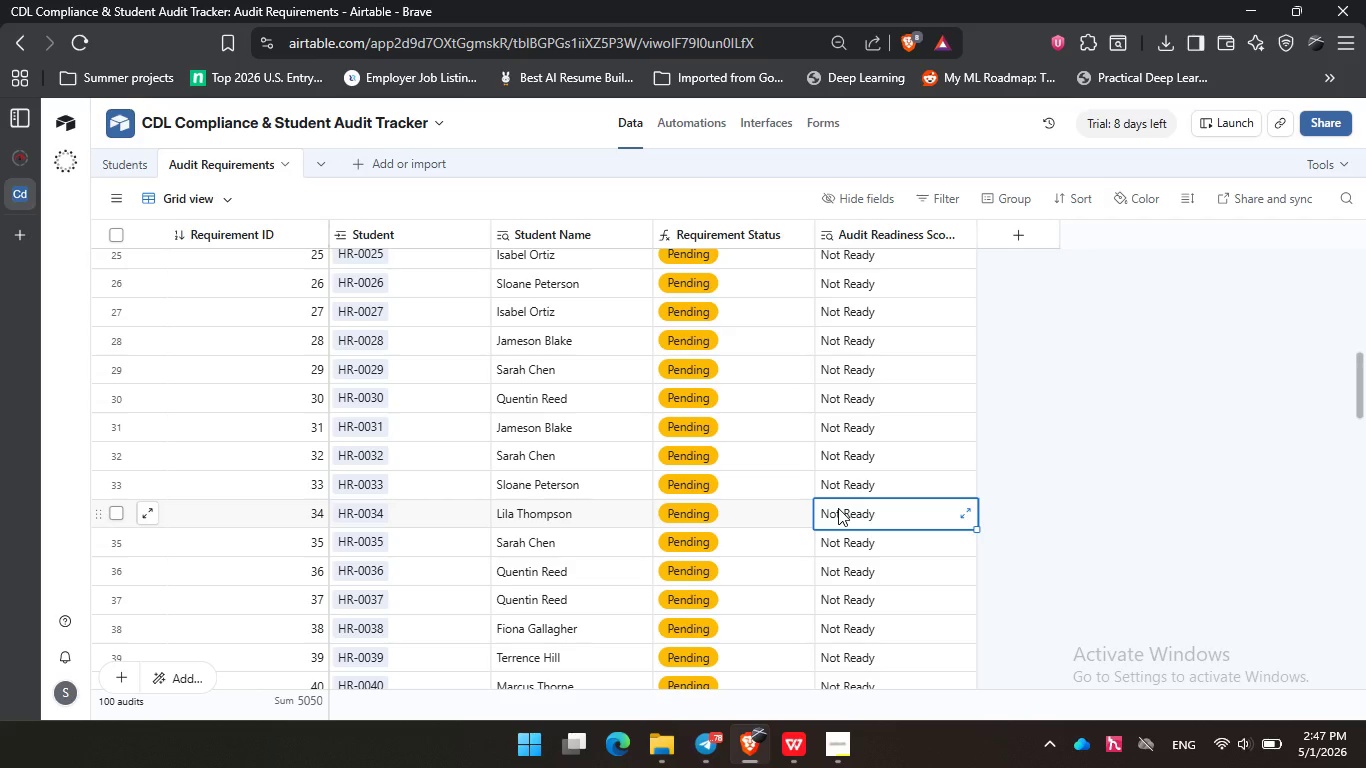 
left_click([625, 432])
 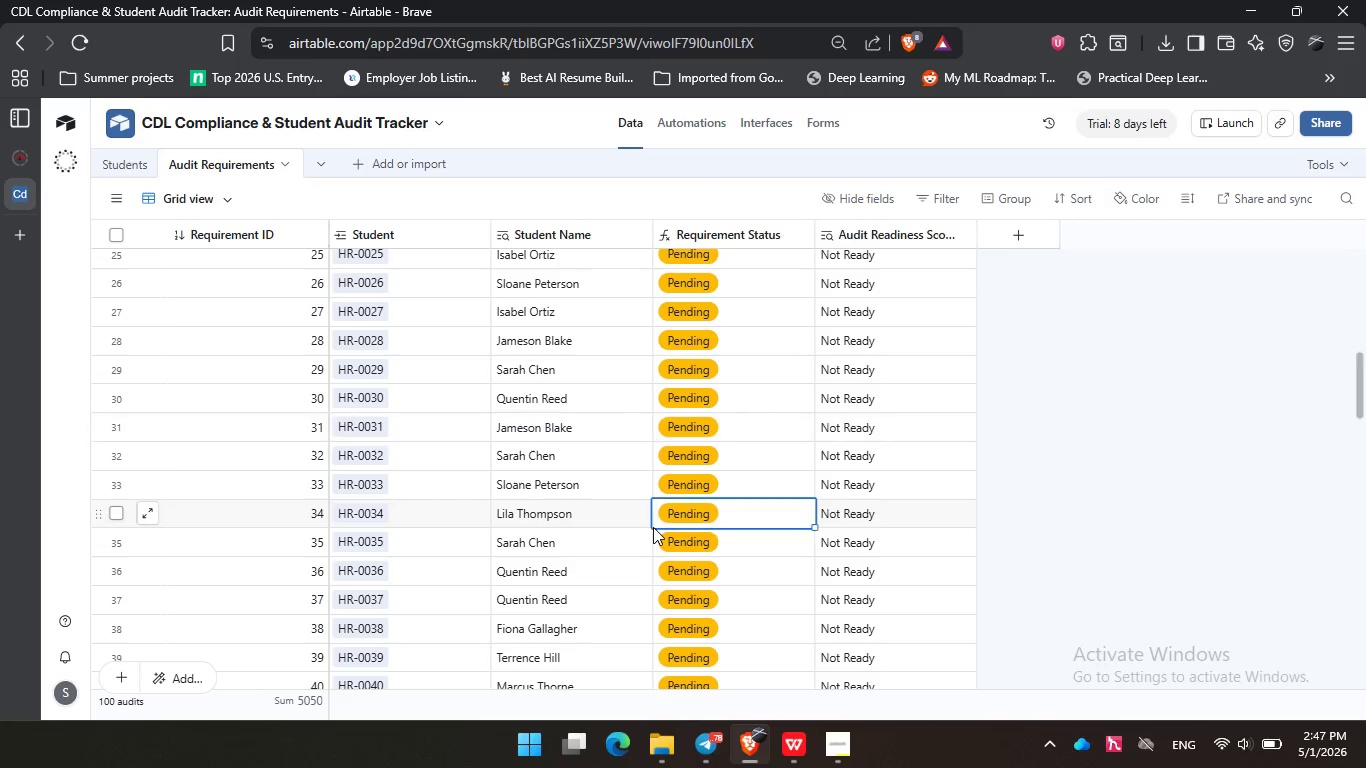 
left_click([653, 527])
 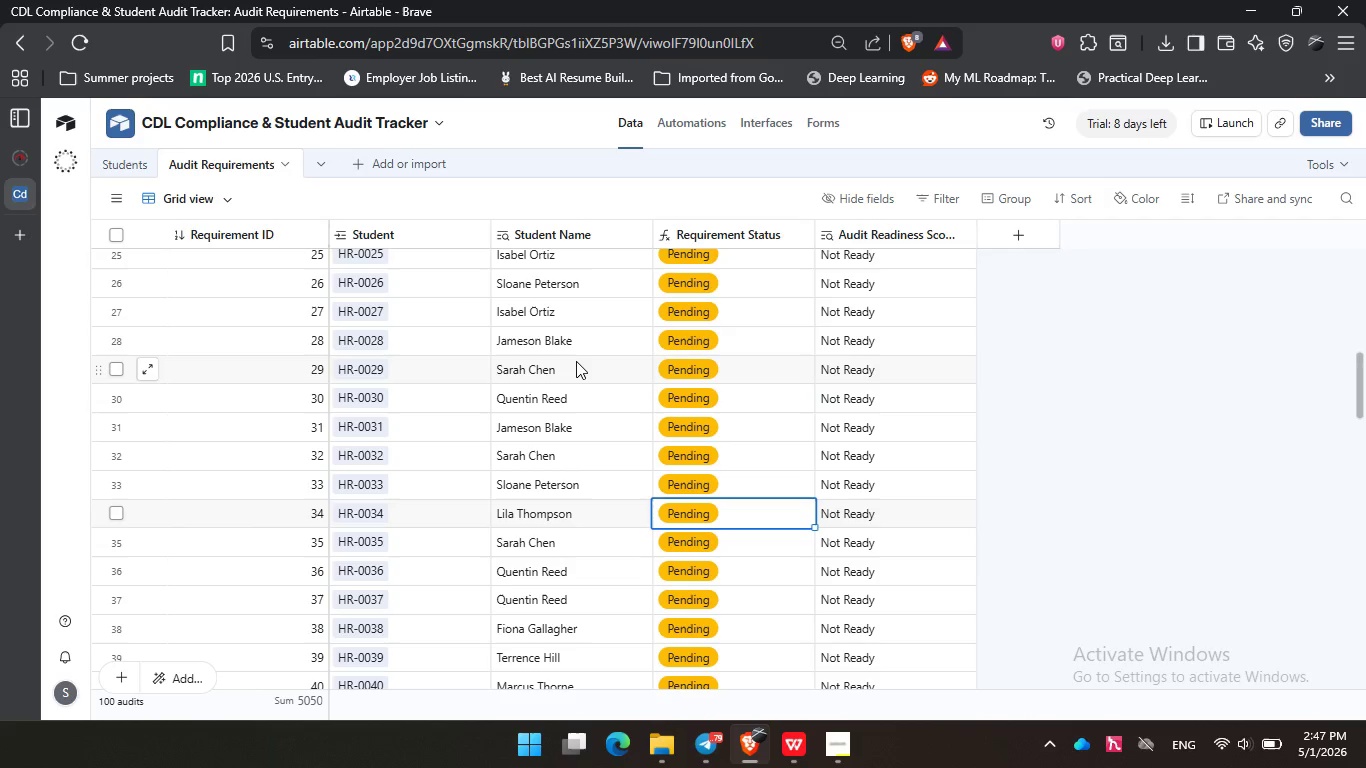 
left_click([576, 361])
 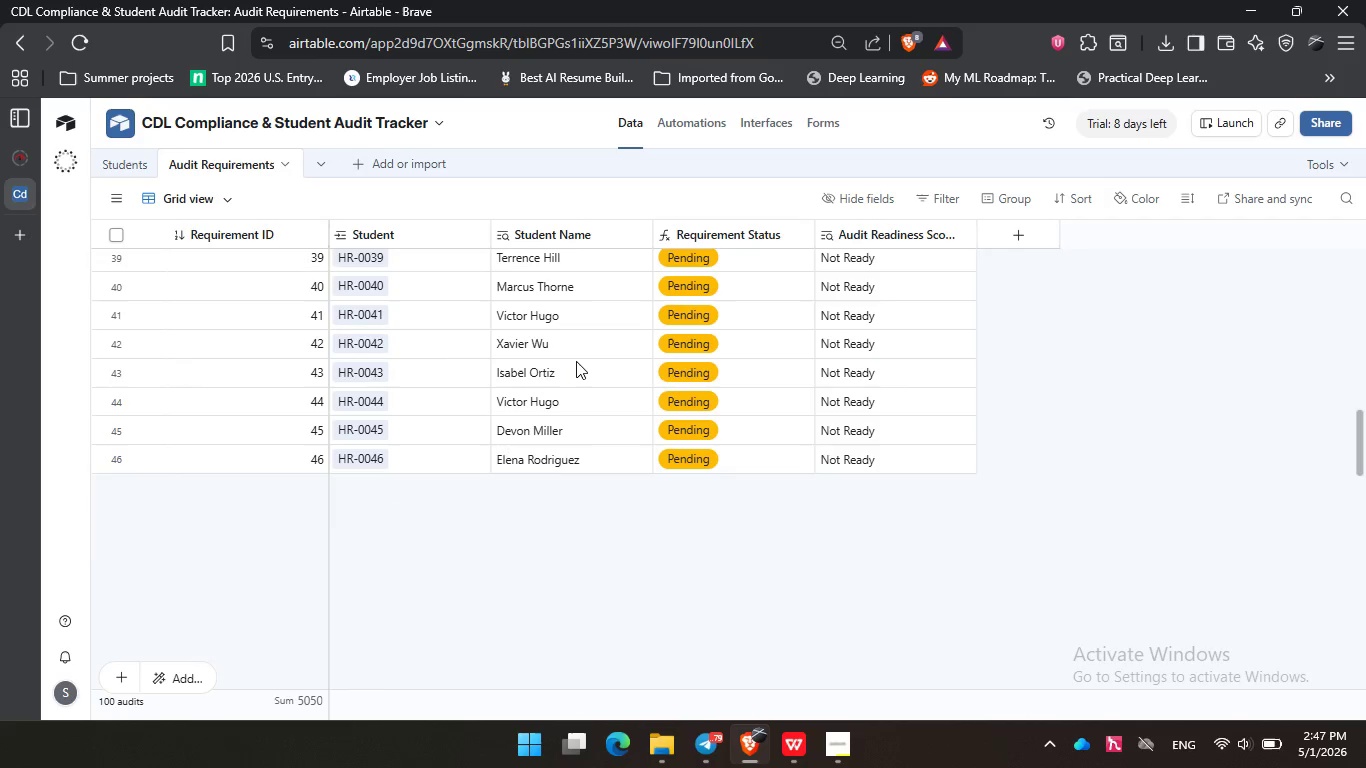 
left_click([576, 361])
 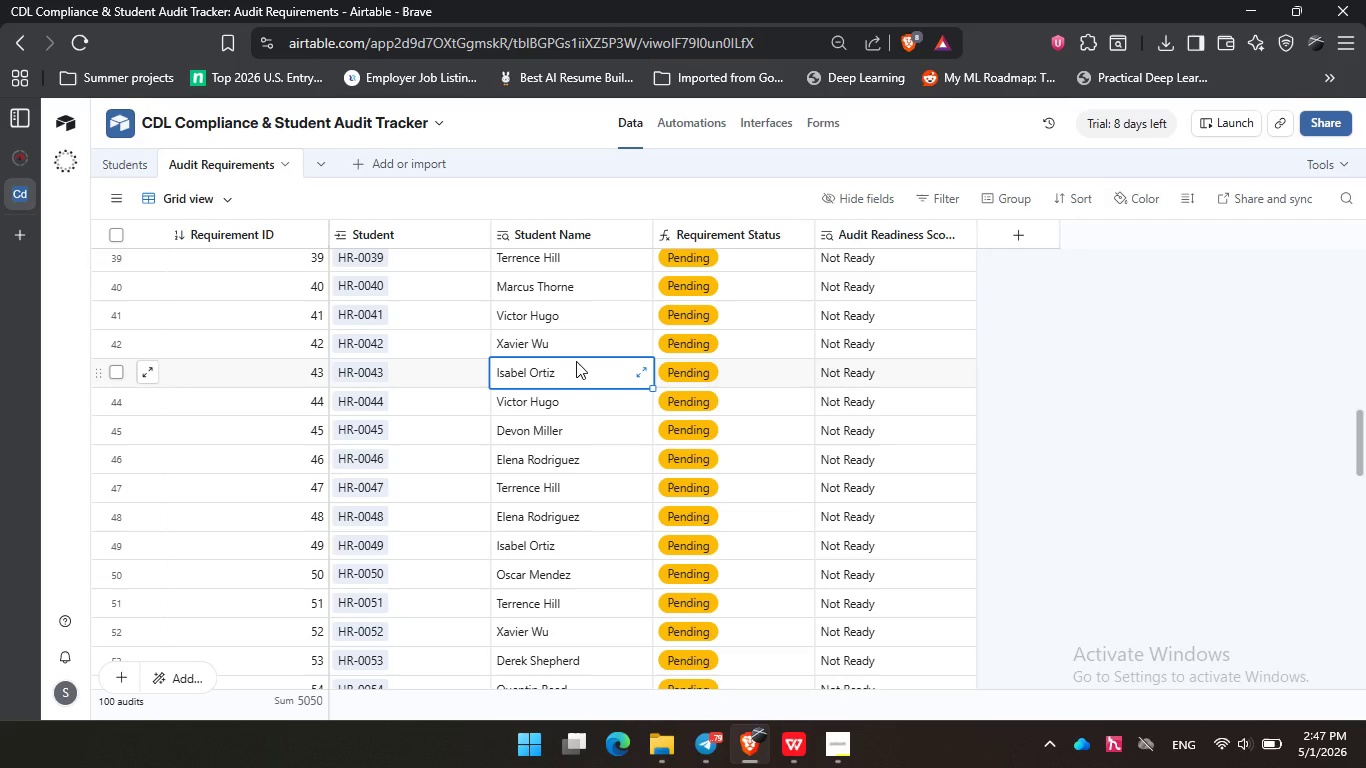 
scroll: coordinate [576, 361], scroll_direction: down, amount: 4.0
 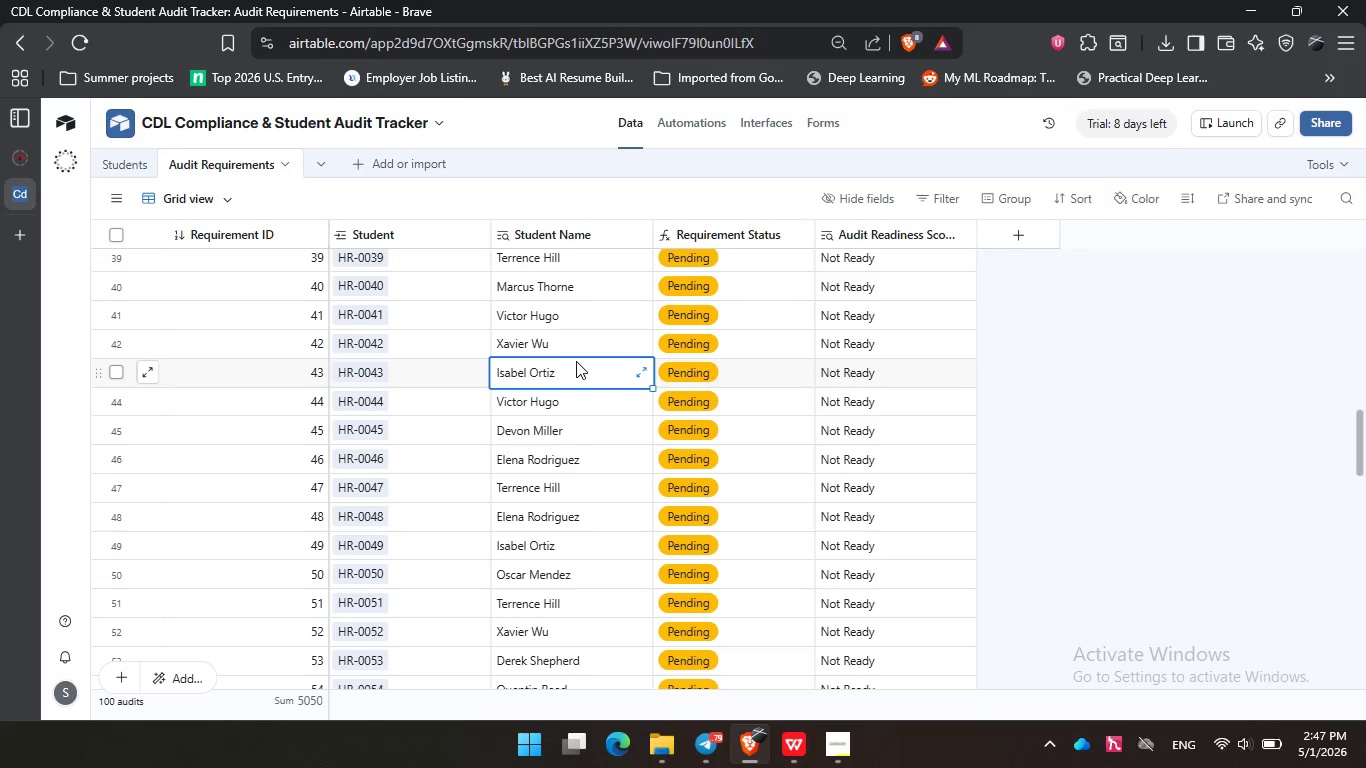 
wait(12.16)
 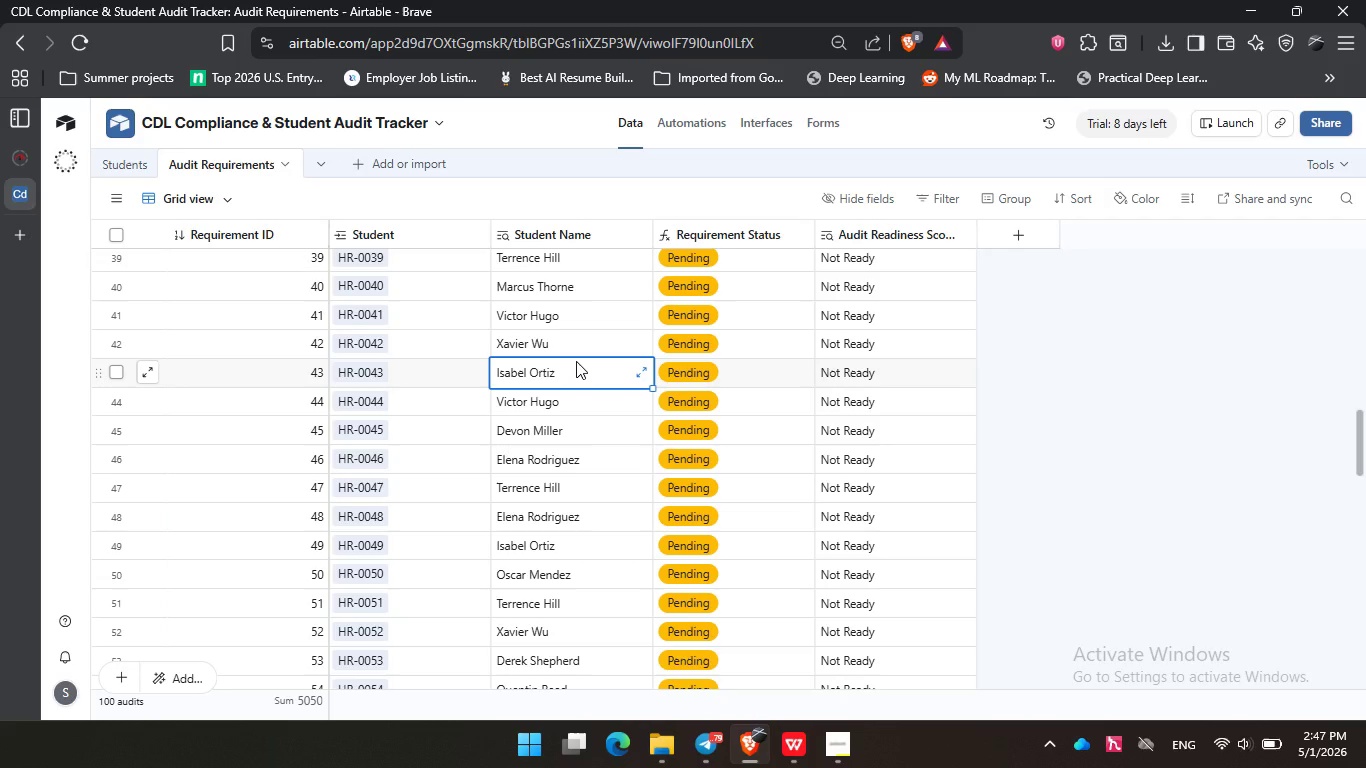 
left_click([669, 740])
 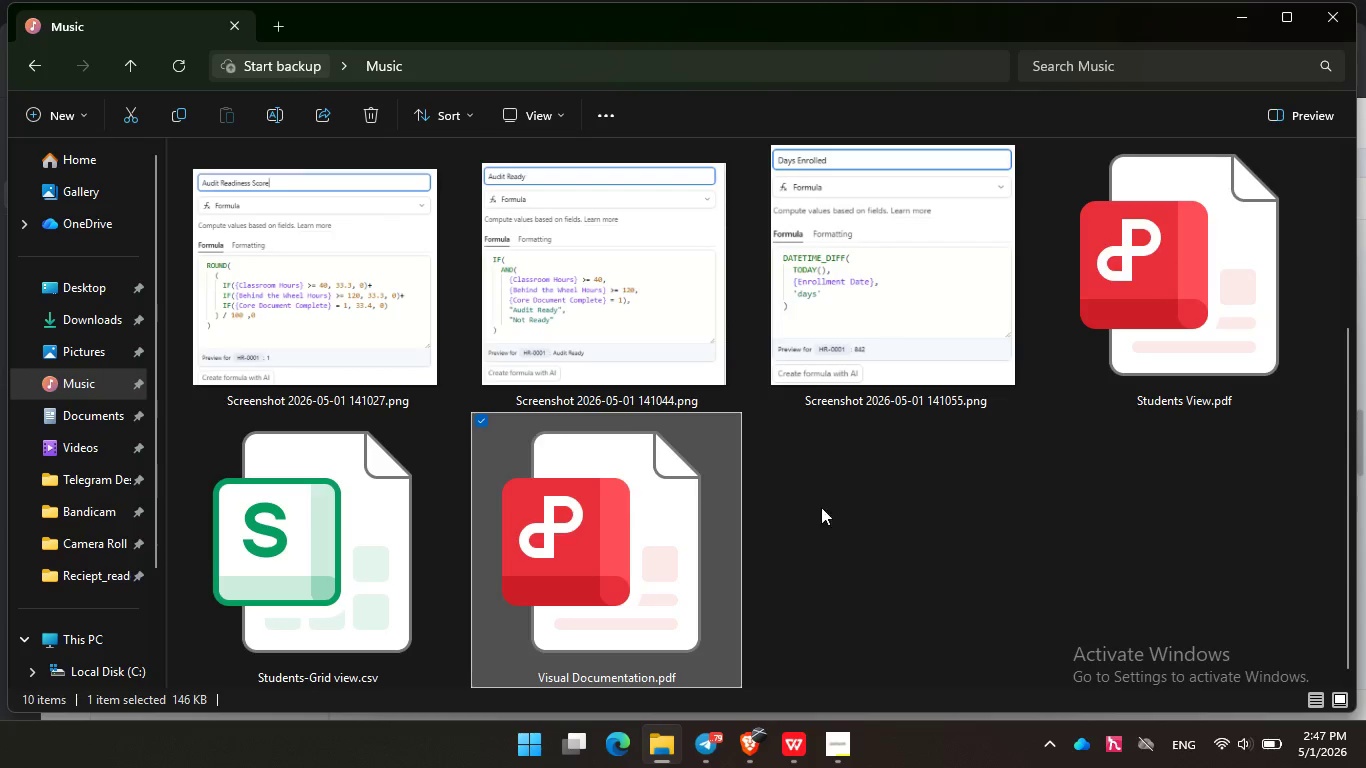 
scroll: coordinate [429, 366], scroll_direction: up, amount: 4.0
 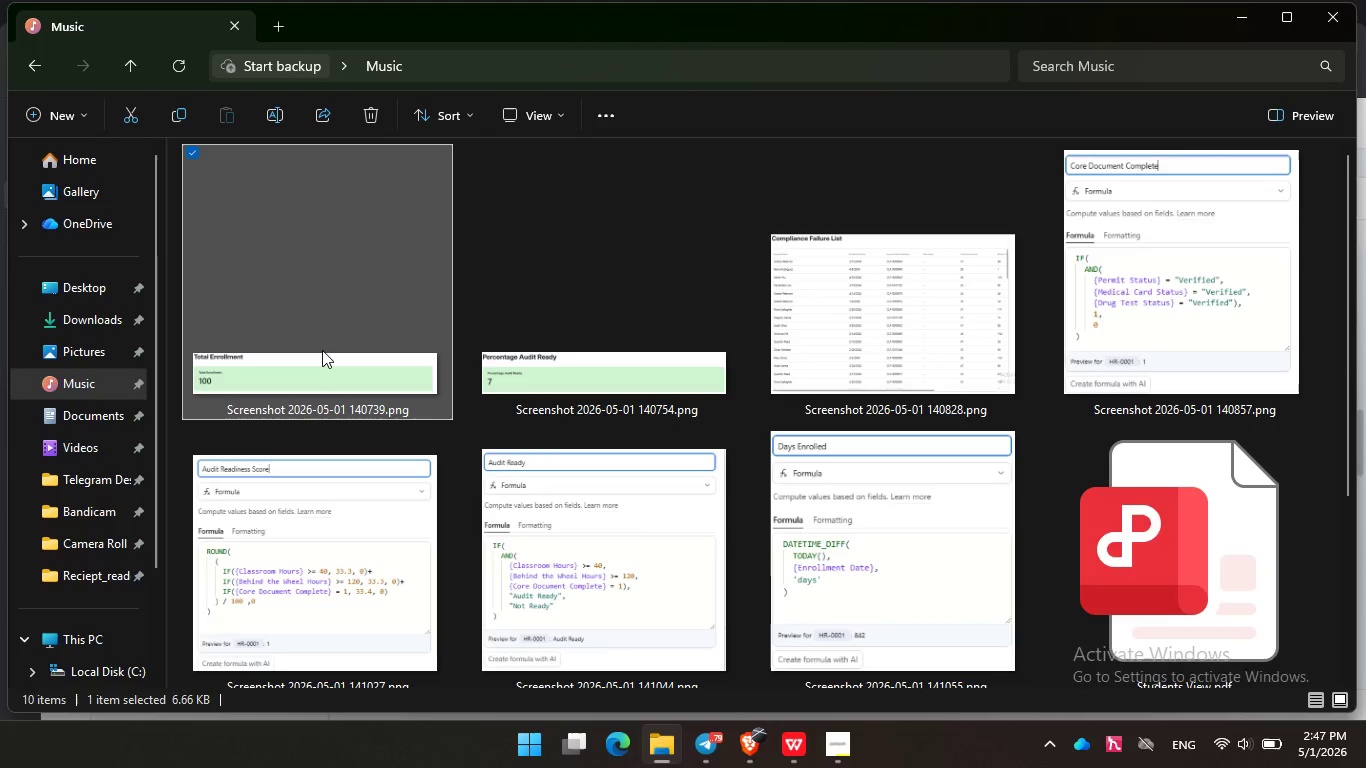 
double_click([322, 350])
 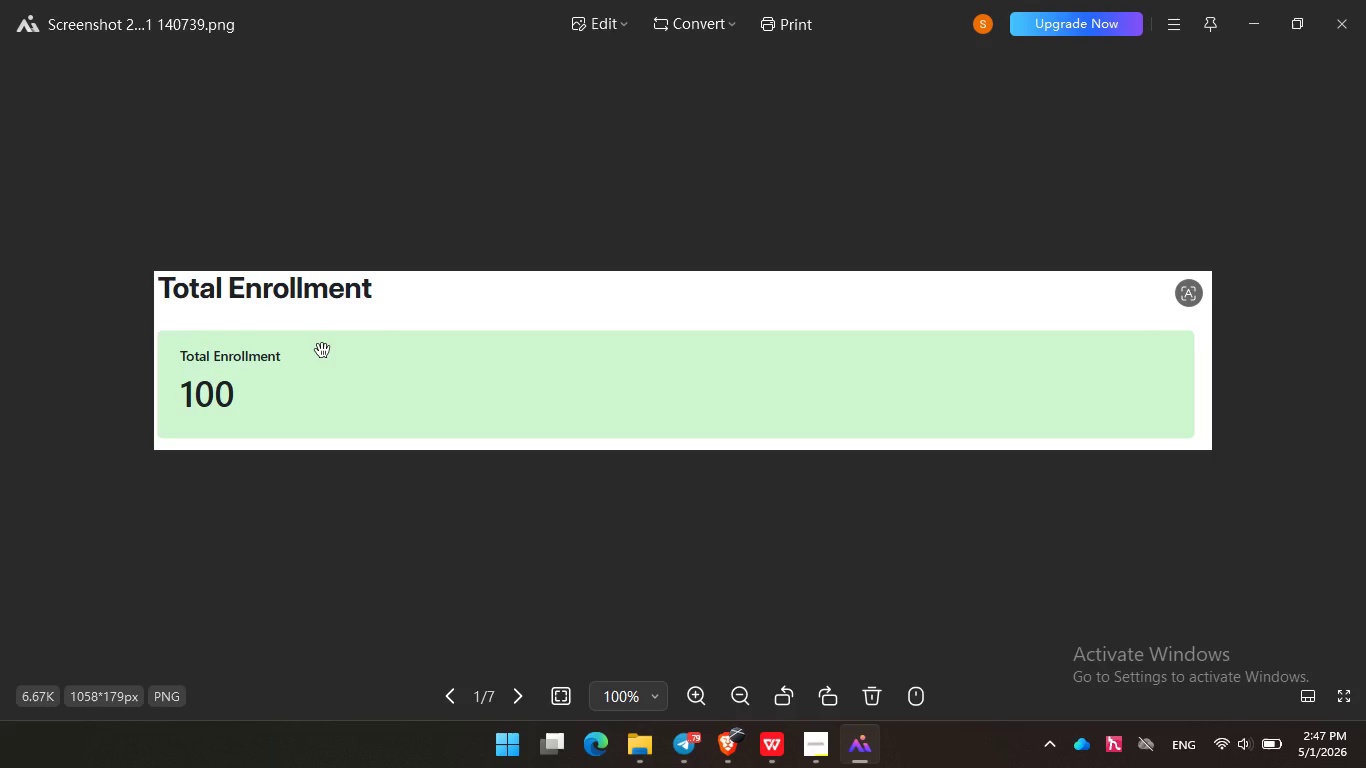 
wait(12.47)
 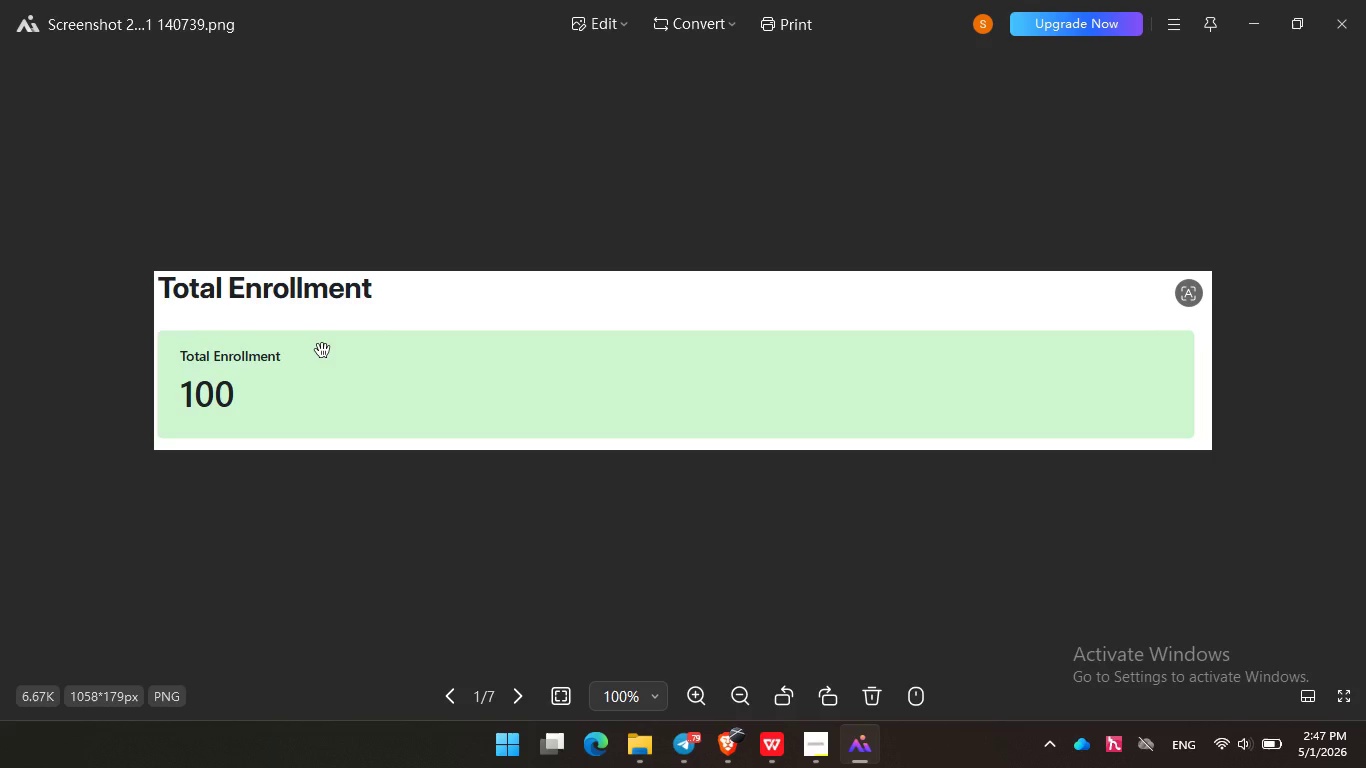 
left_click([322, 350])
 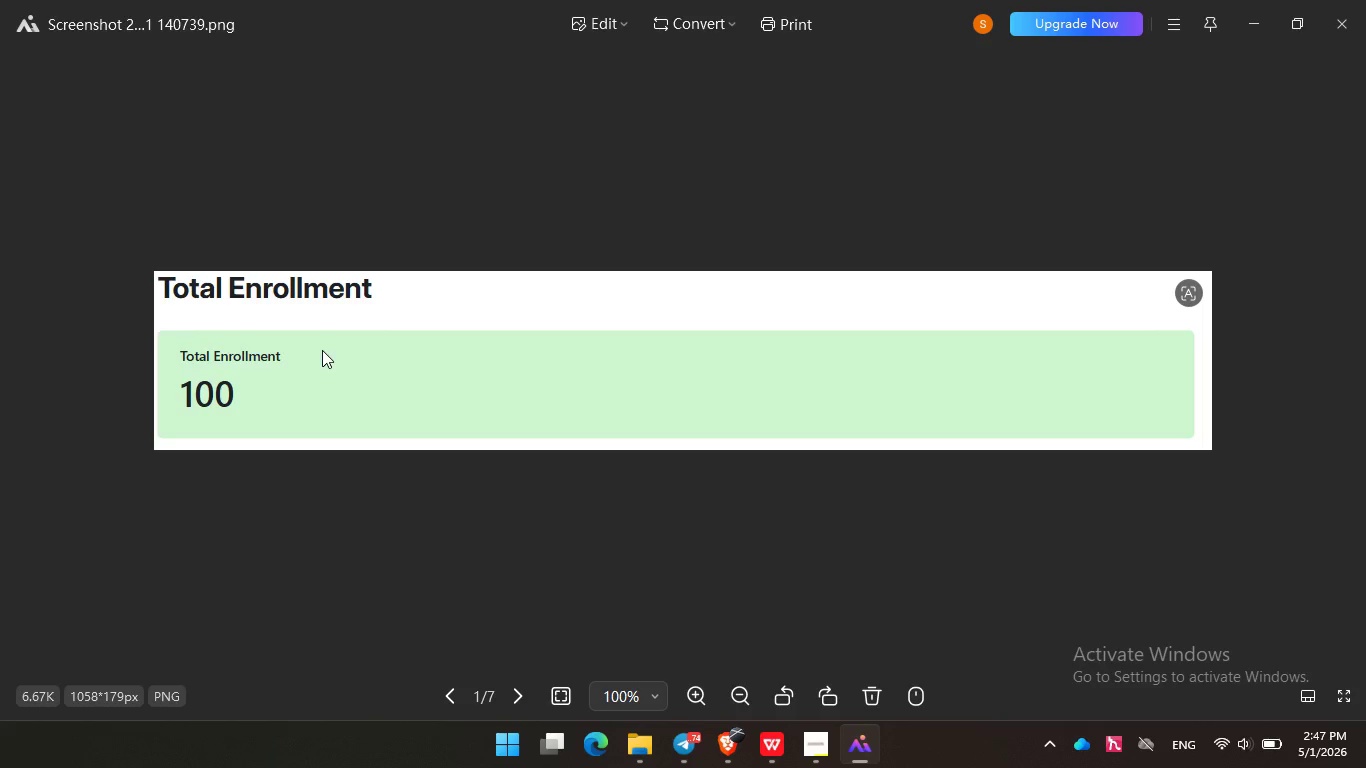 
left_click([322, 350])
 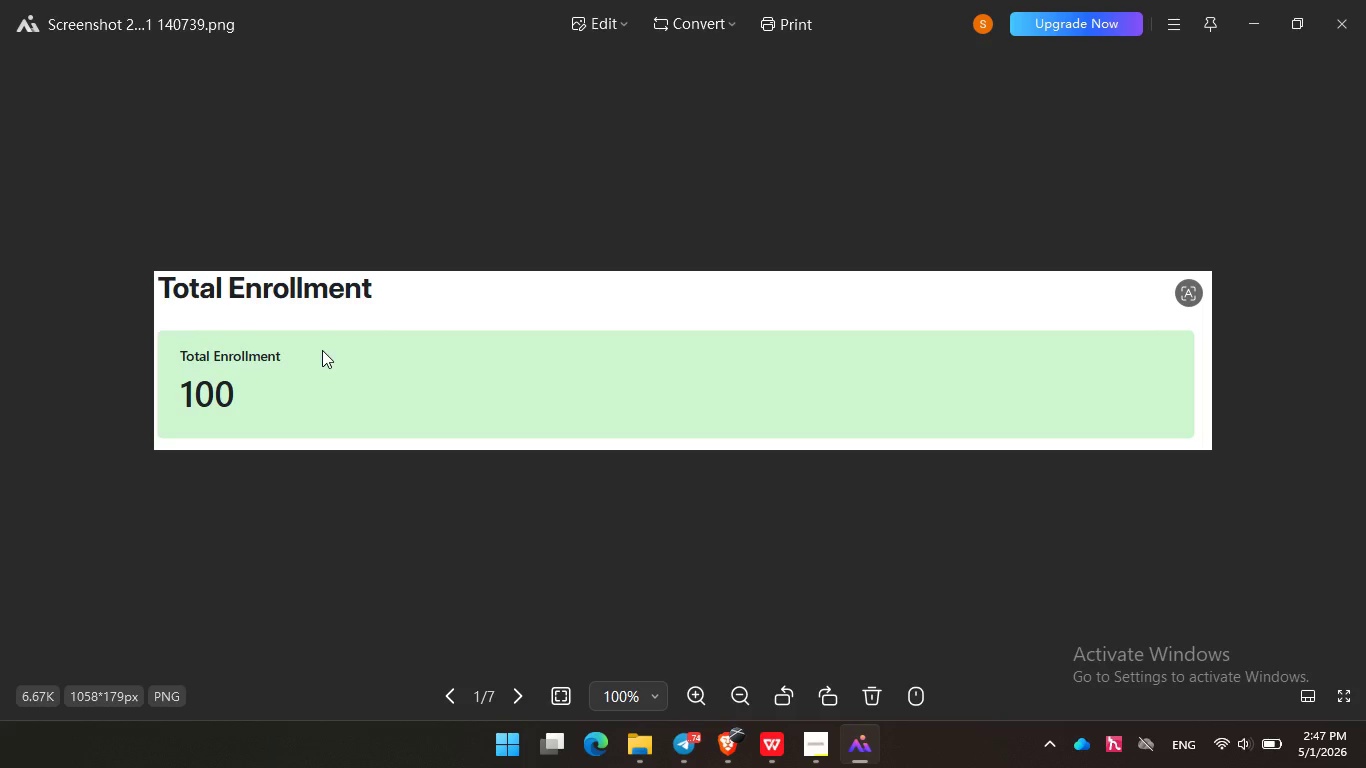 
left_click([322, 350])
 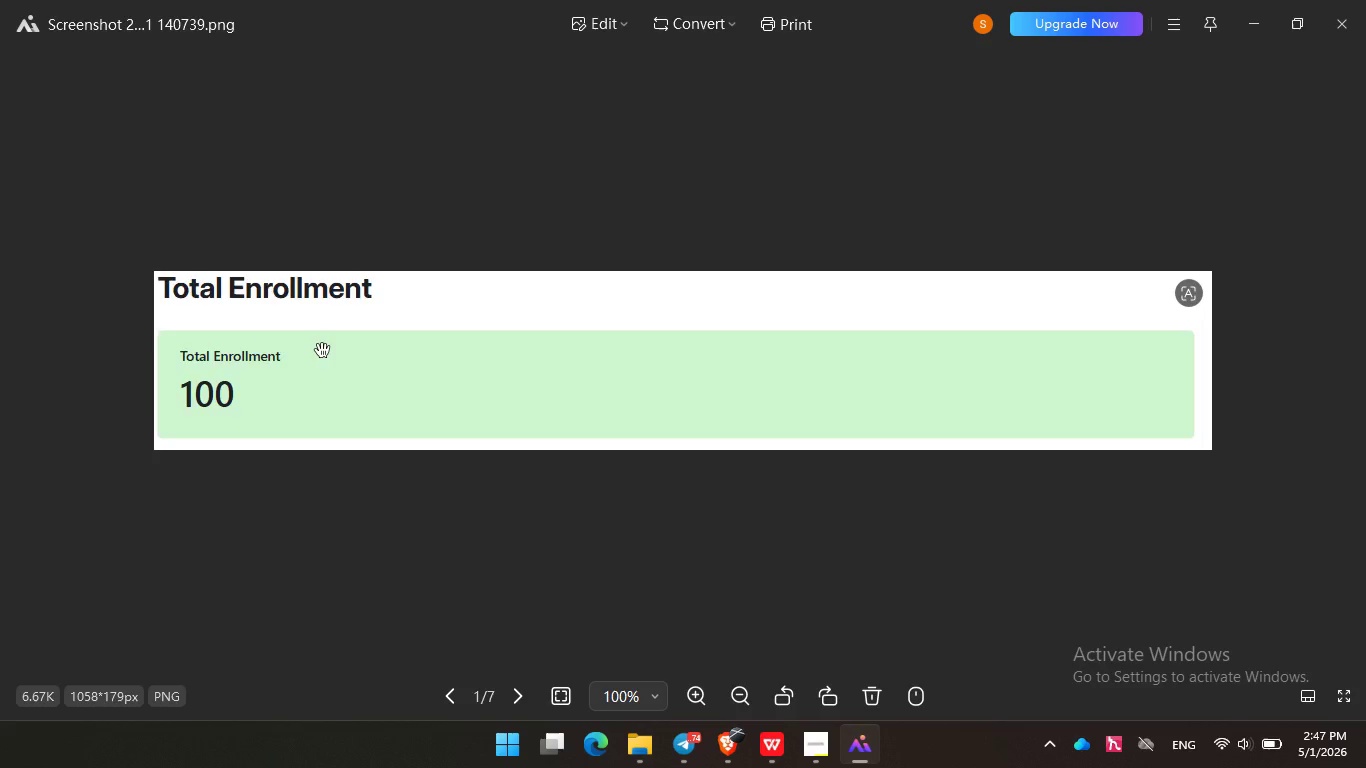 
key(ArrowRight)
 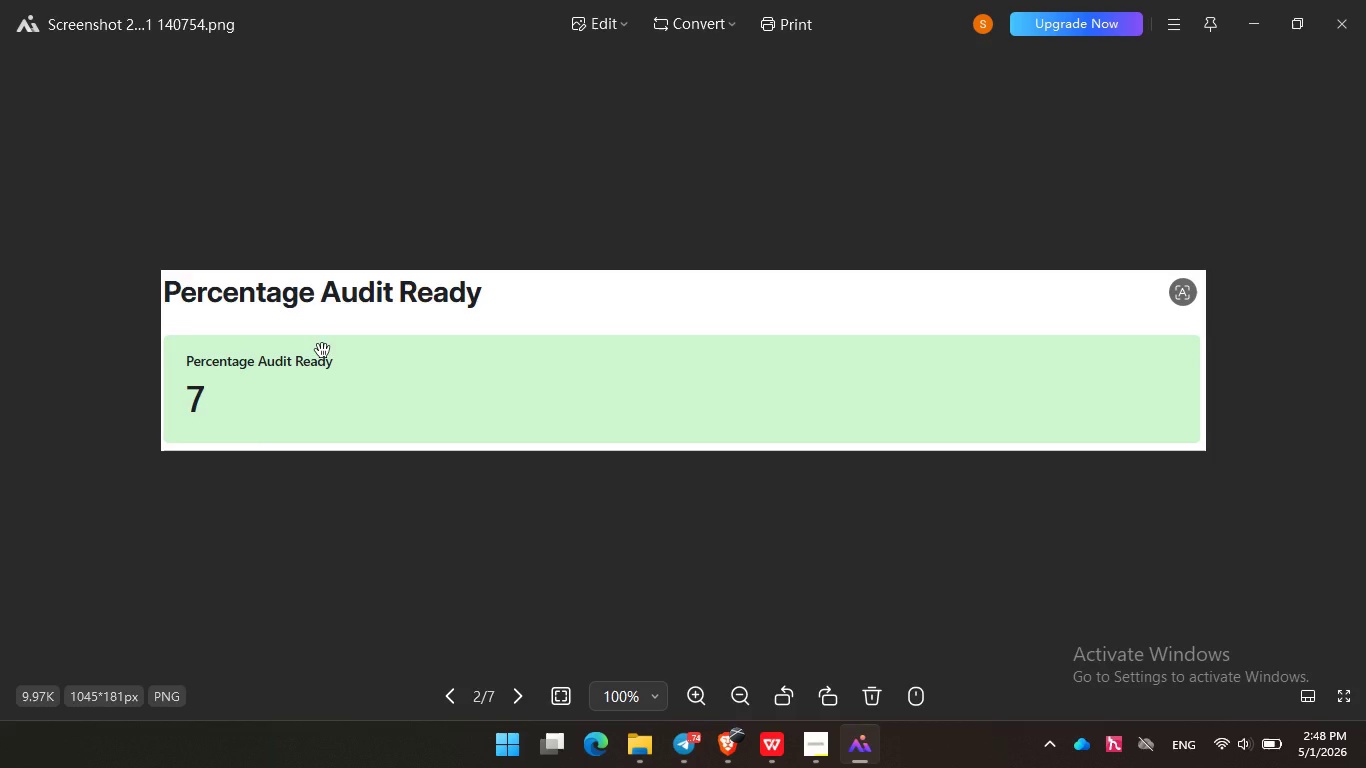 
wait(9.97)
 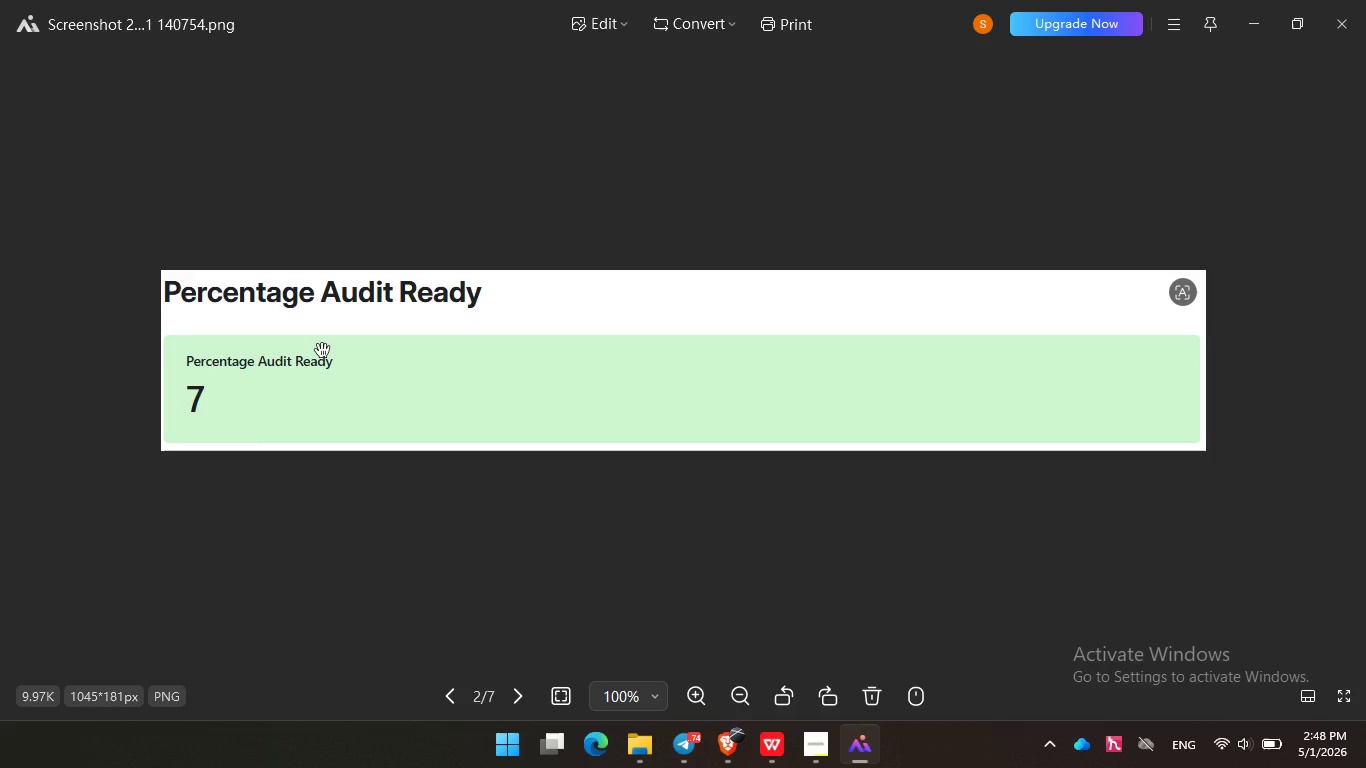 
key(ArrowRight)
 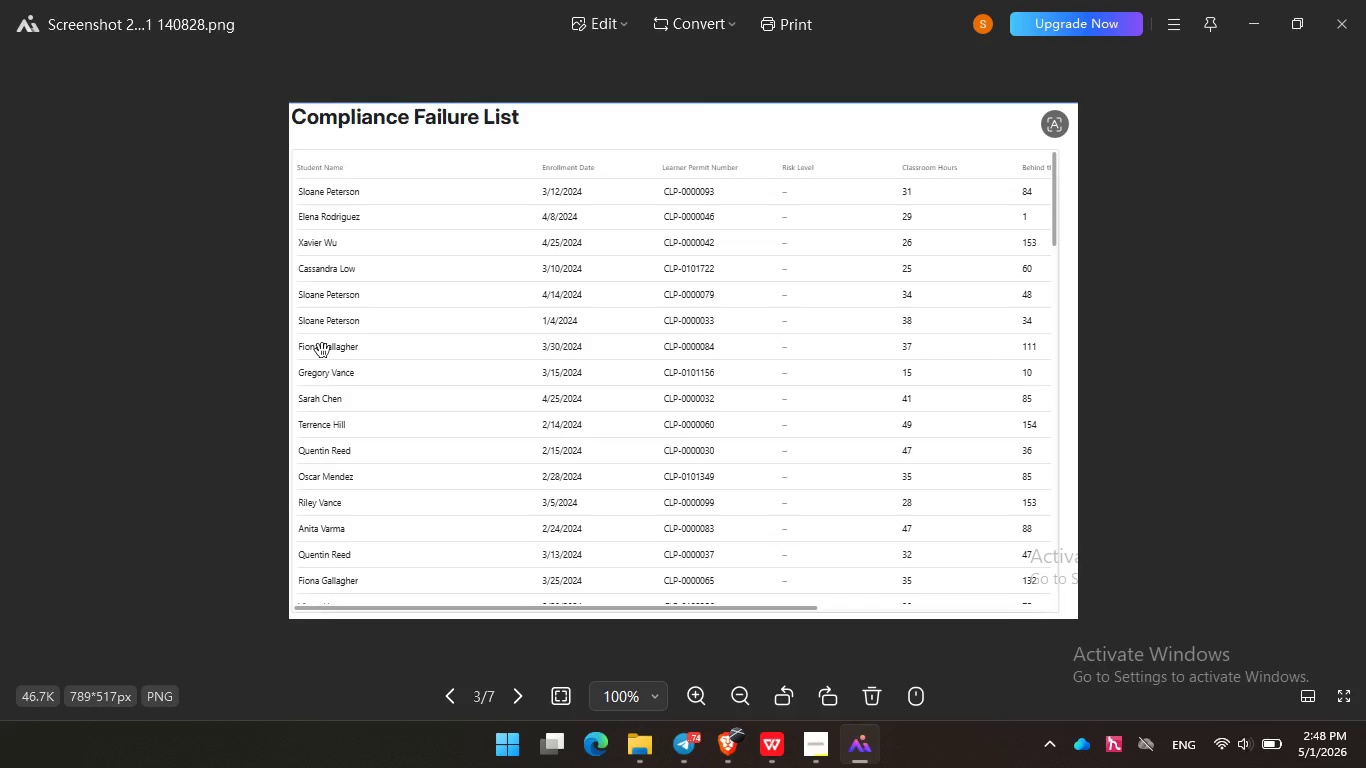 
wait(11.47)
 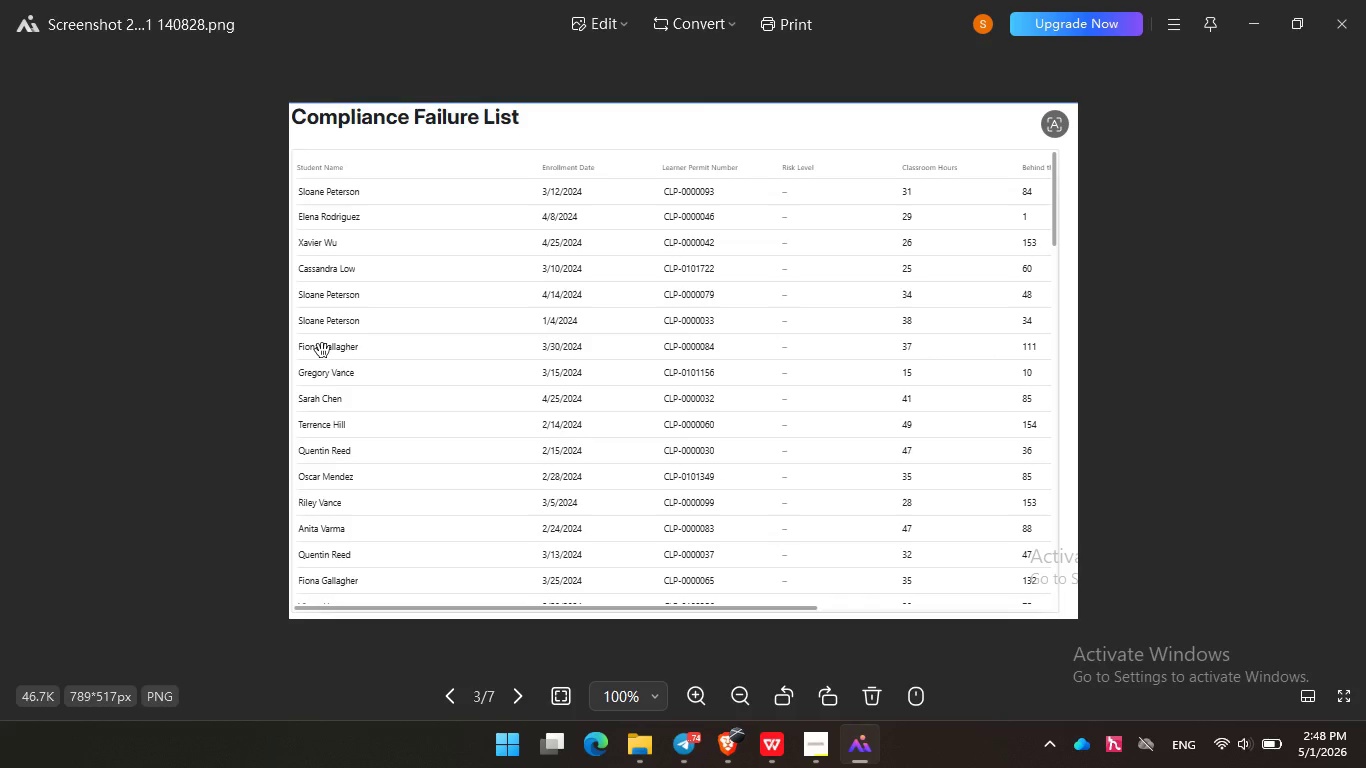 
key(ArrowRight)
 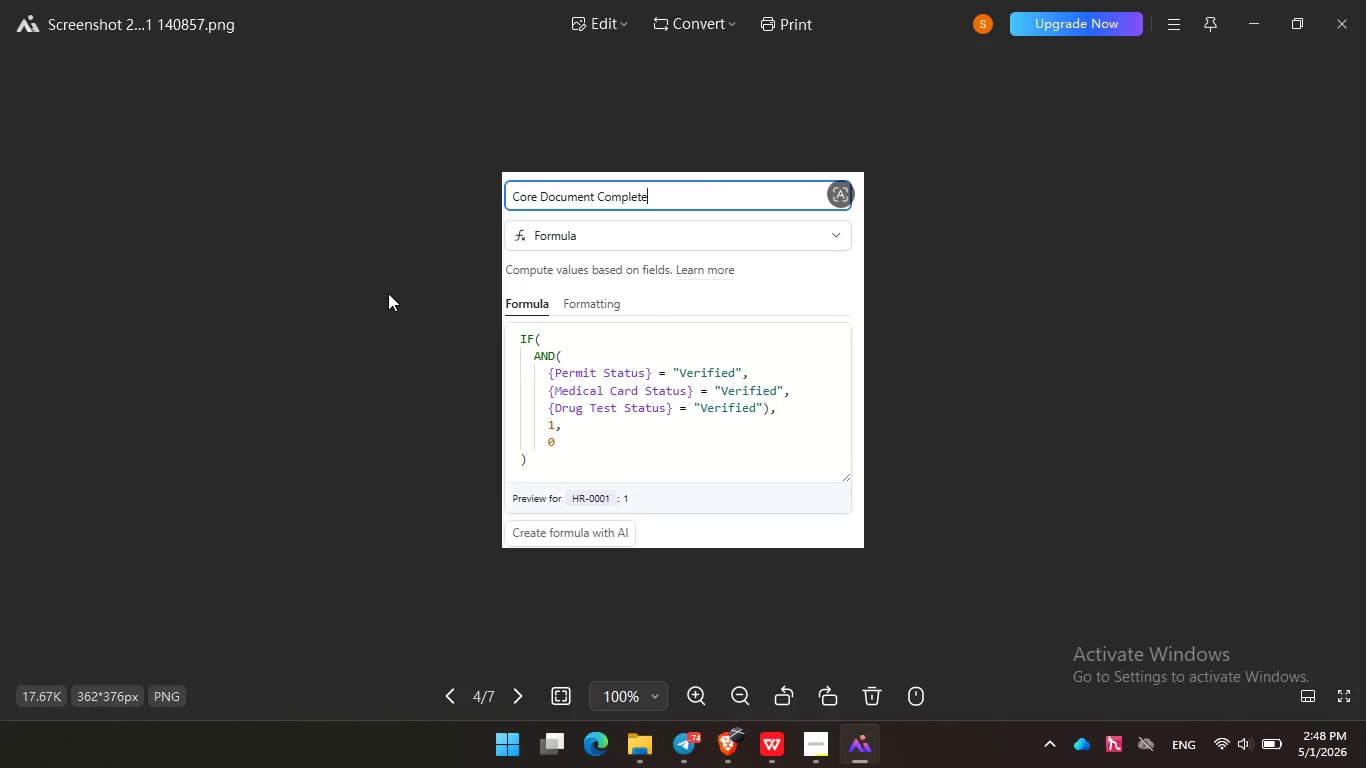 
wait(9.44)
 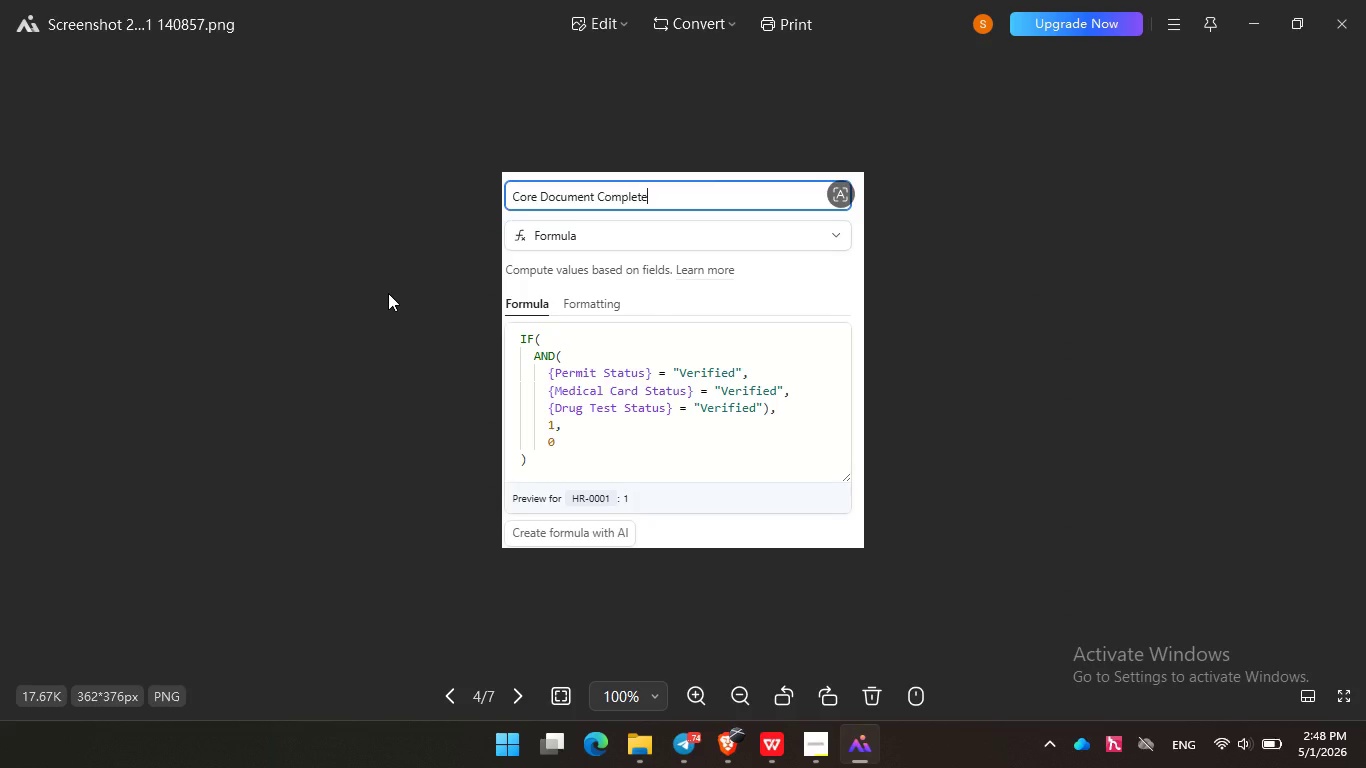 
left_click([388, 293])
 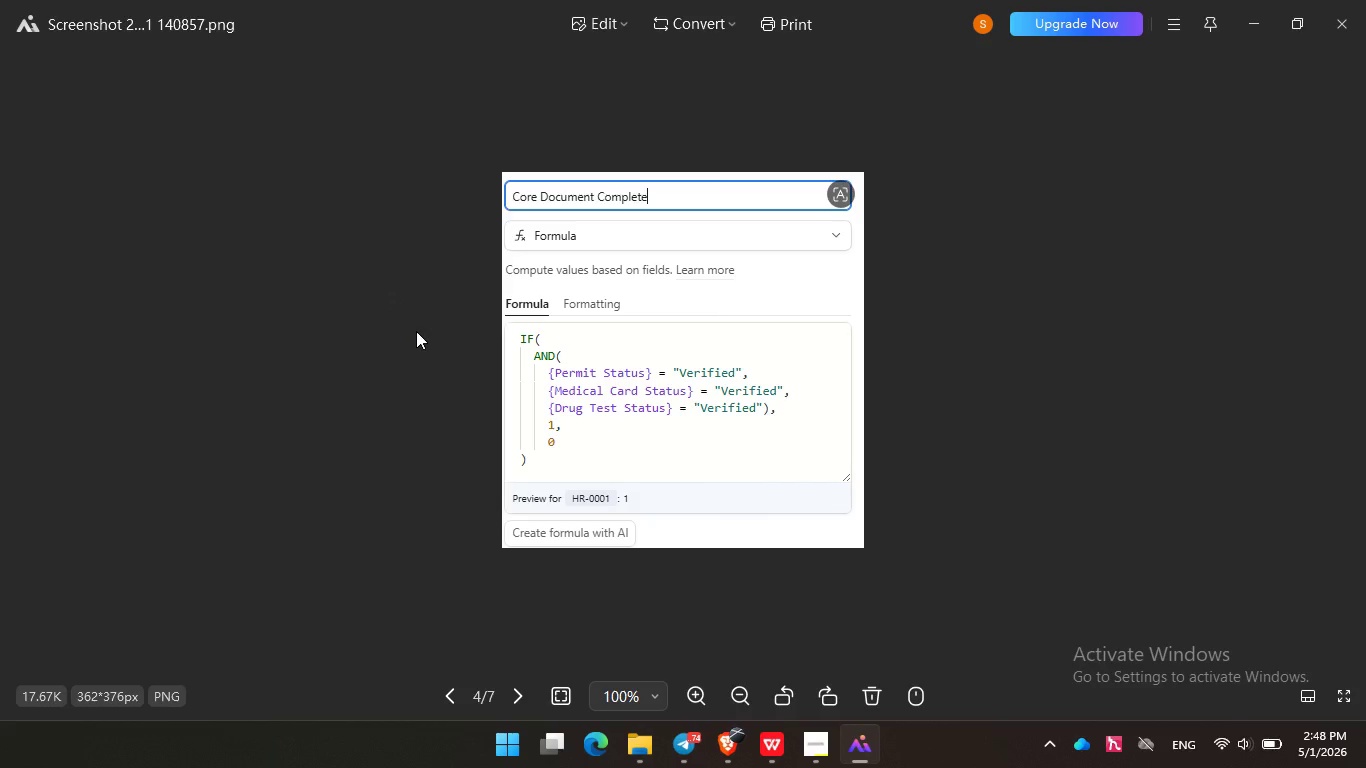 
left_click([416, 331])
 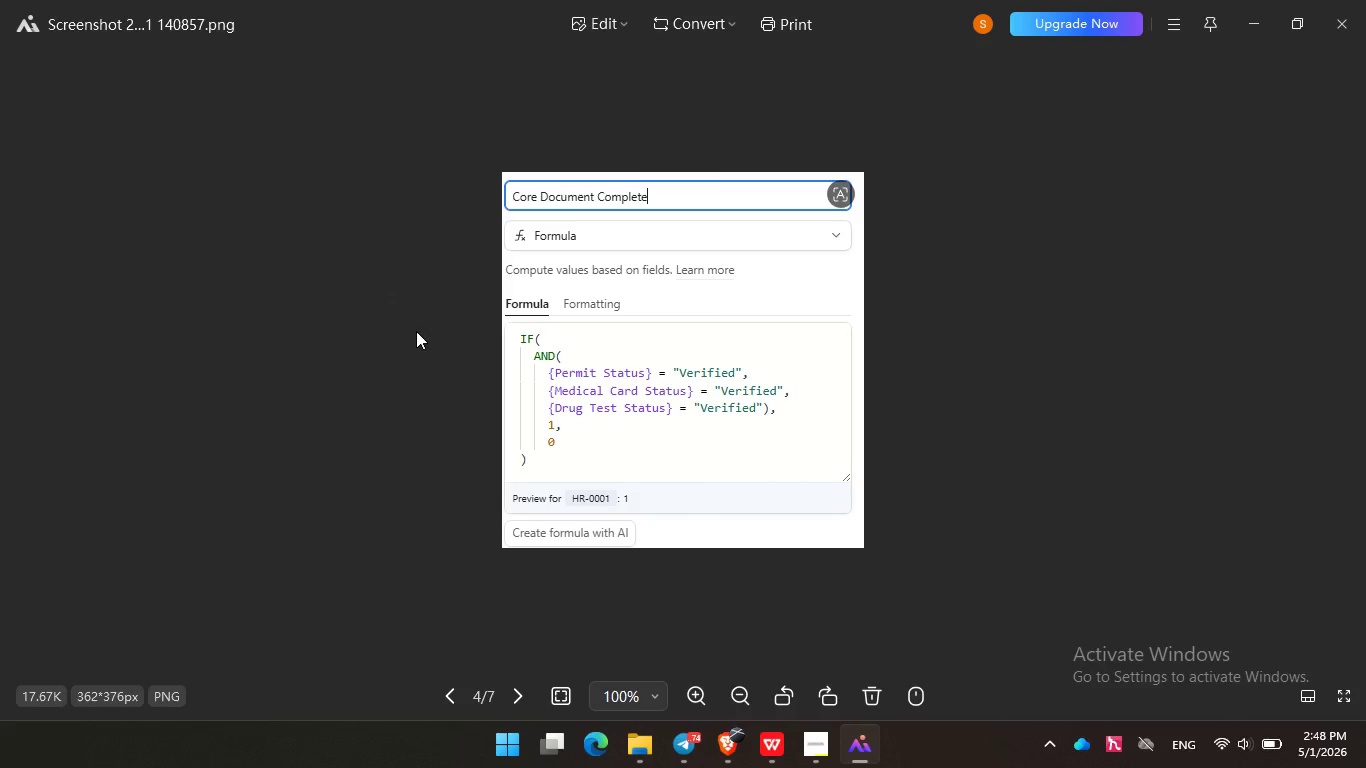 
wait(12.95)
 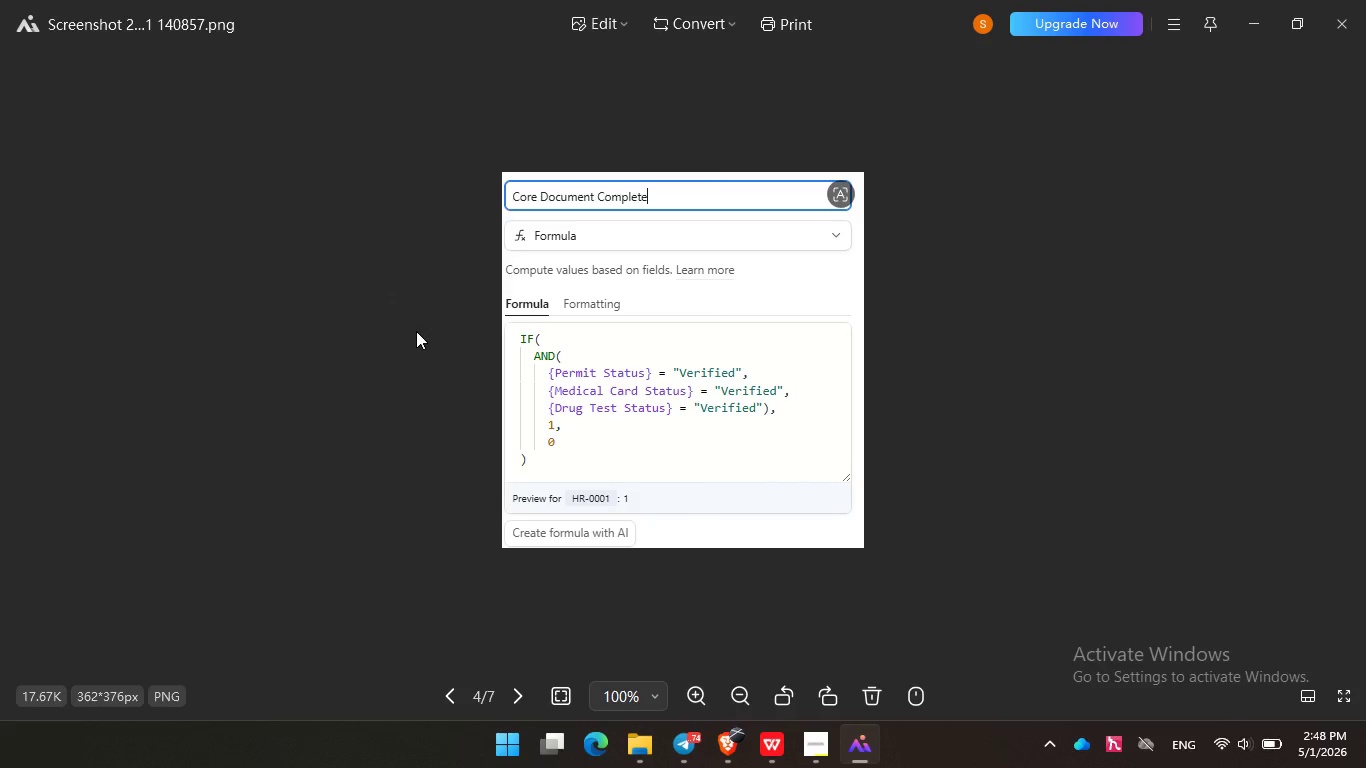 
key(ArrowRight)
 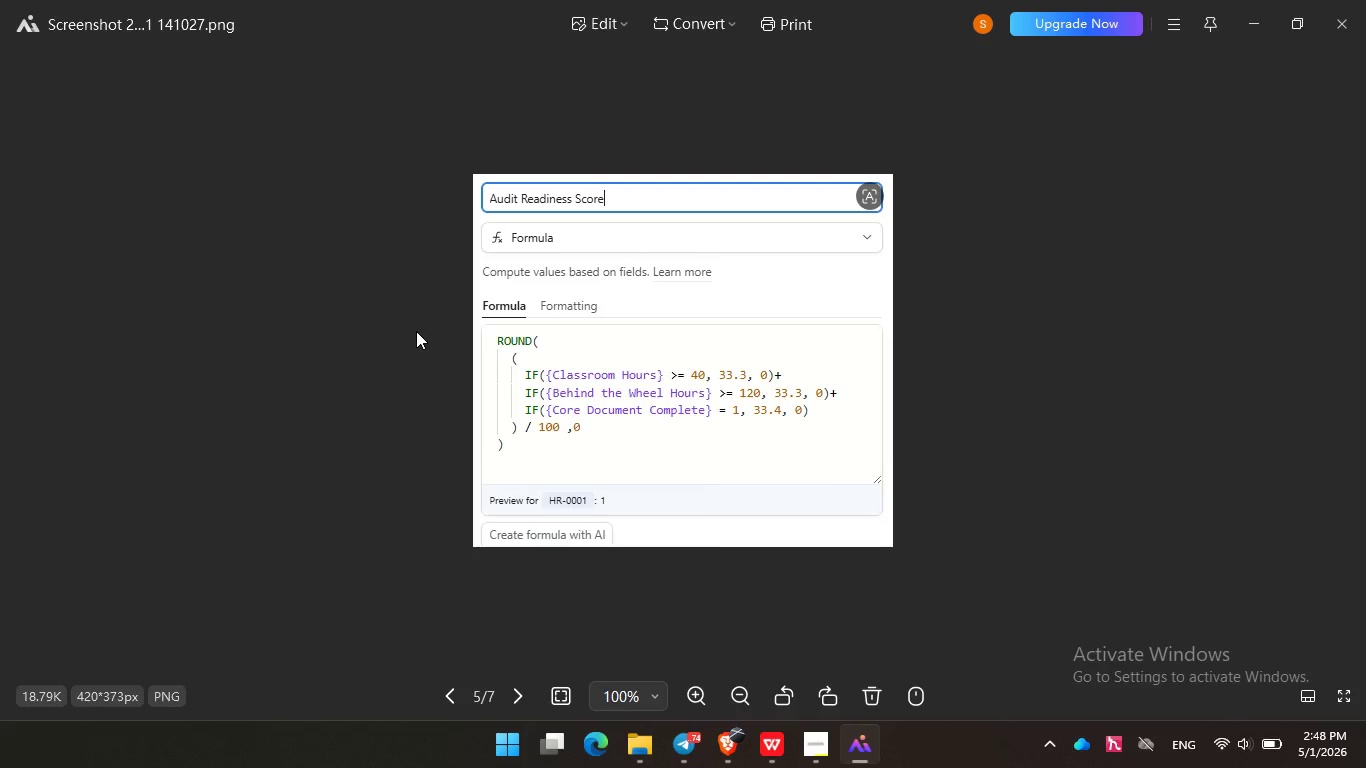 
key(ArrowLeft)
 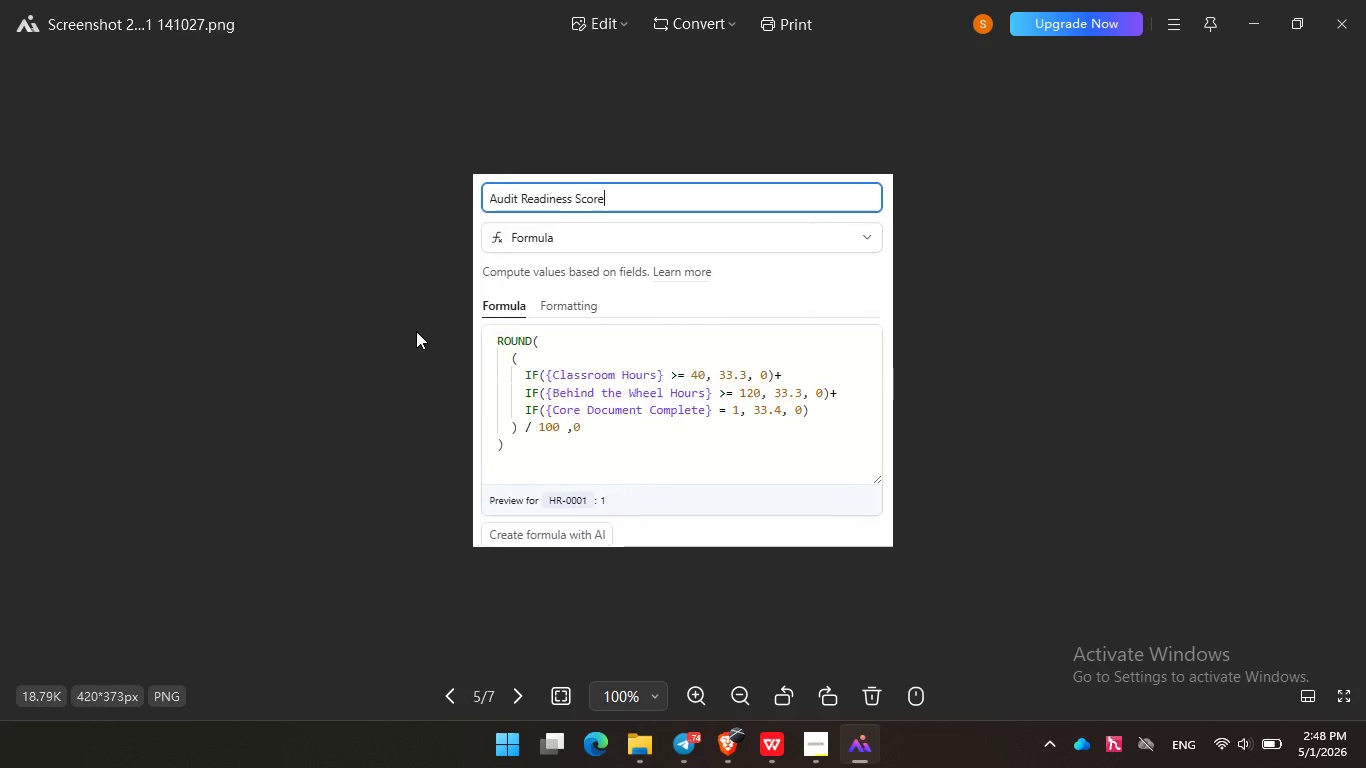 
key(ArrowRight)
 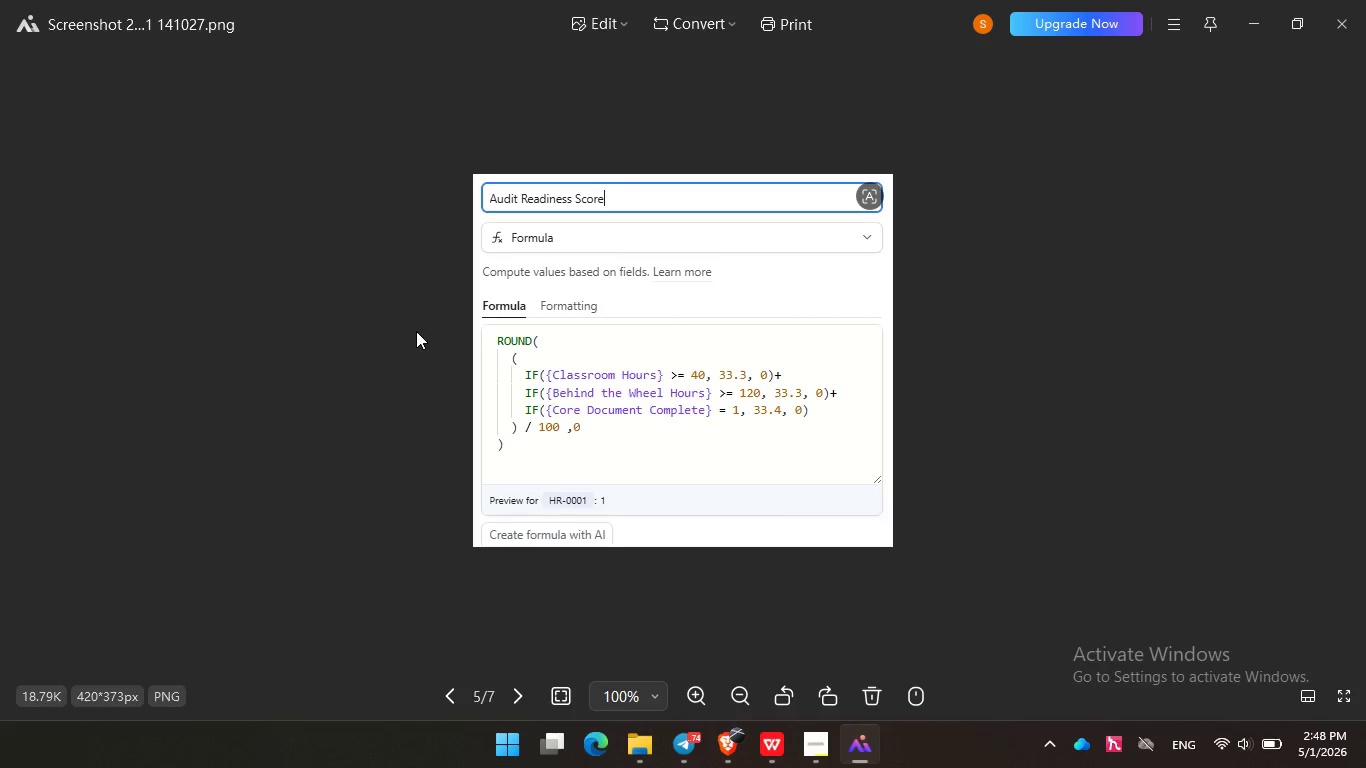 
key(ArrowLeft)
 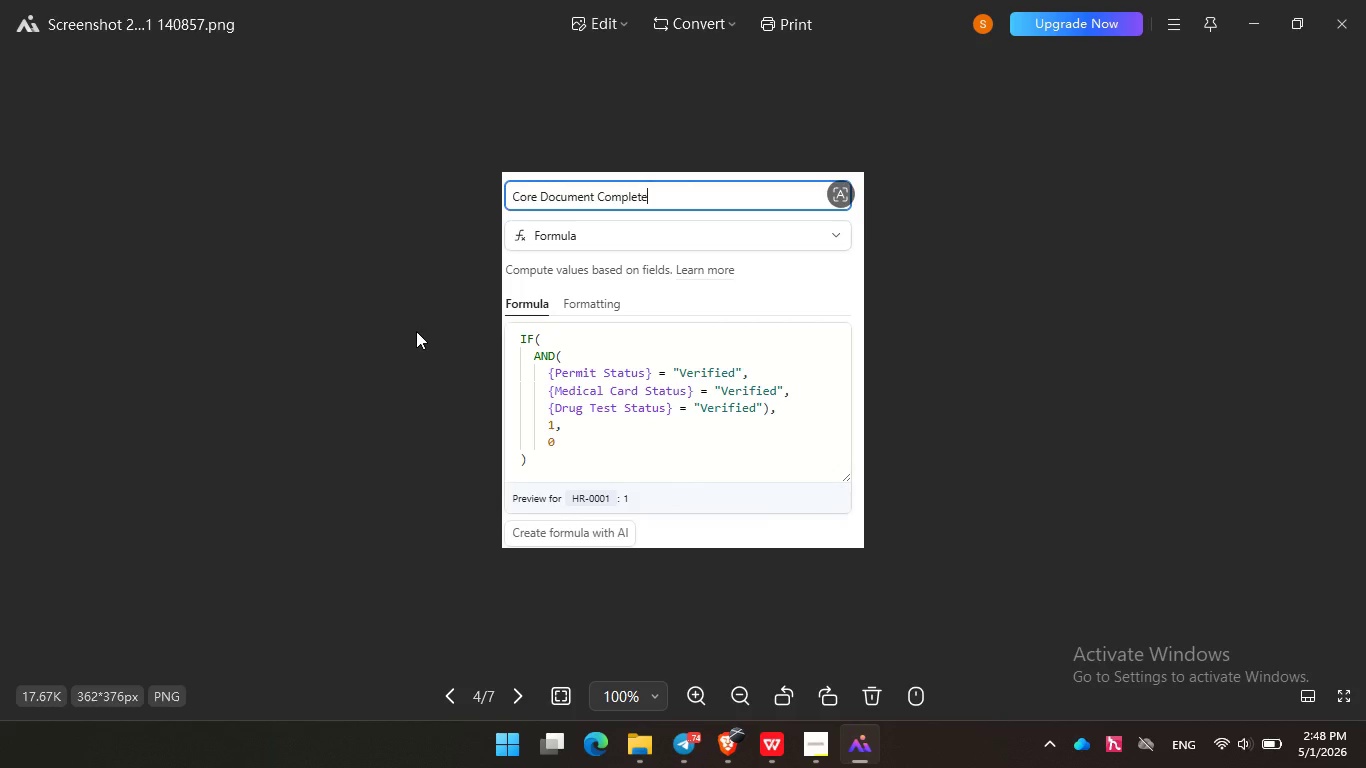 
key(ArrowRight)
 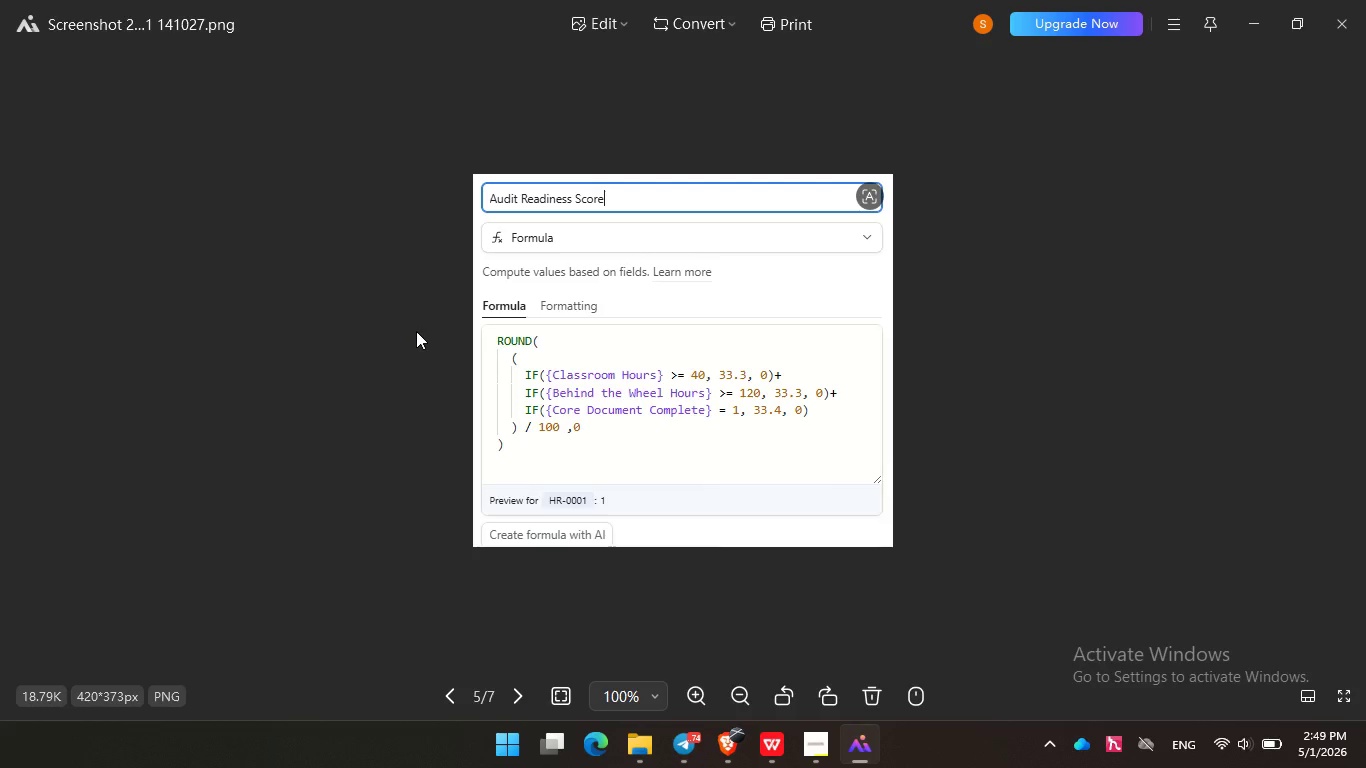 
wait(20.95)
 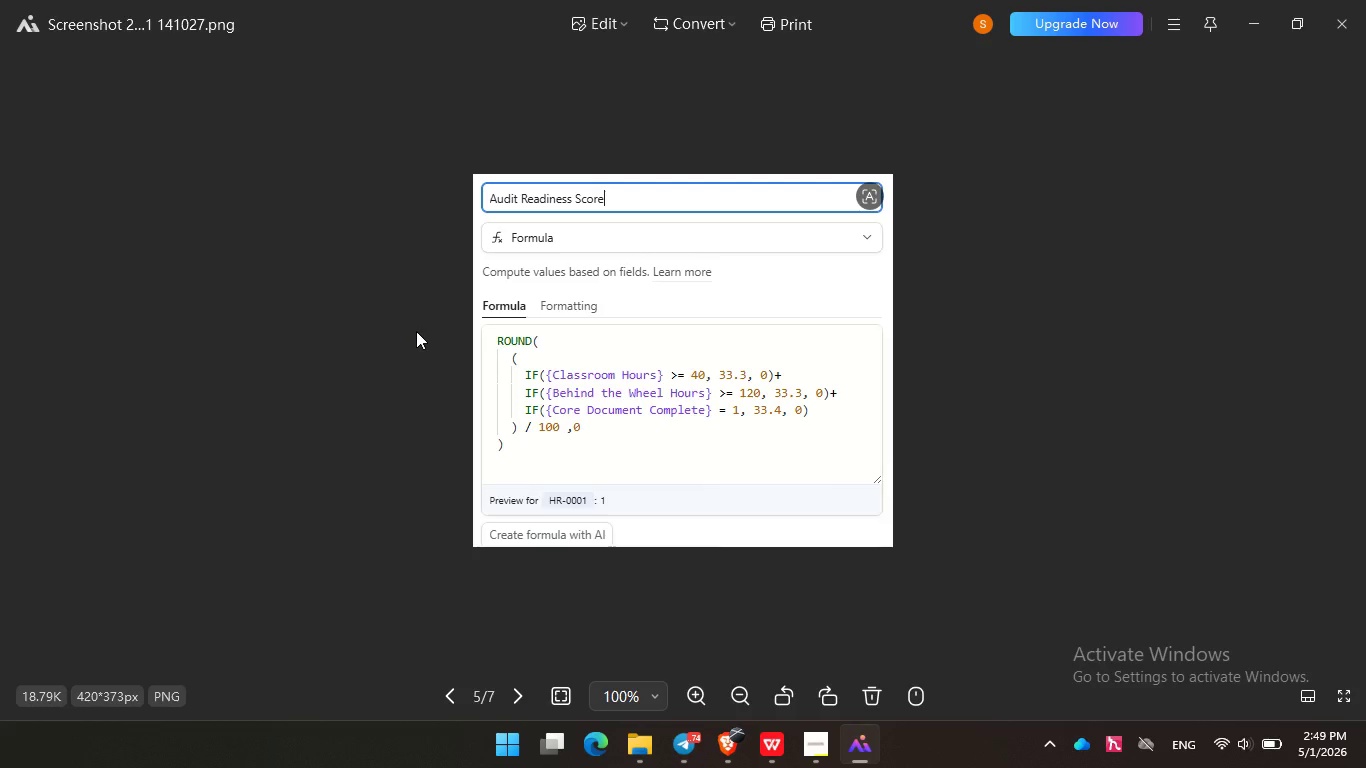 
key(ArrowRight)
 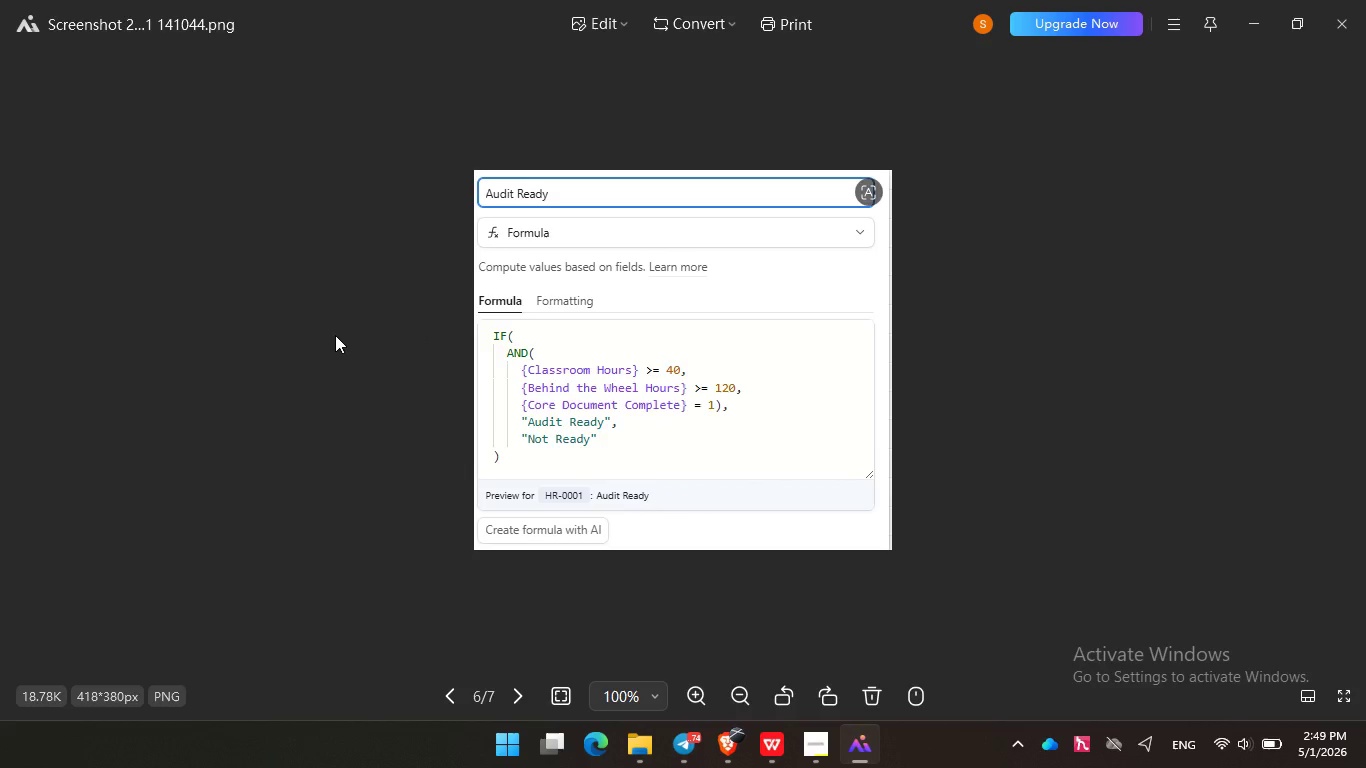 
key(ArrowLeft)
 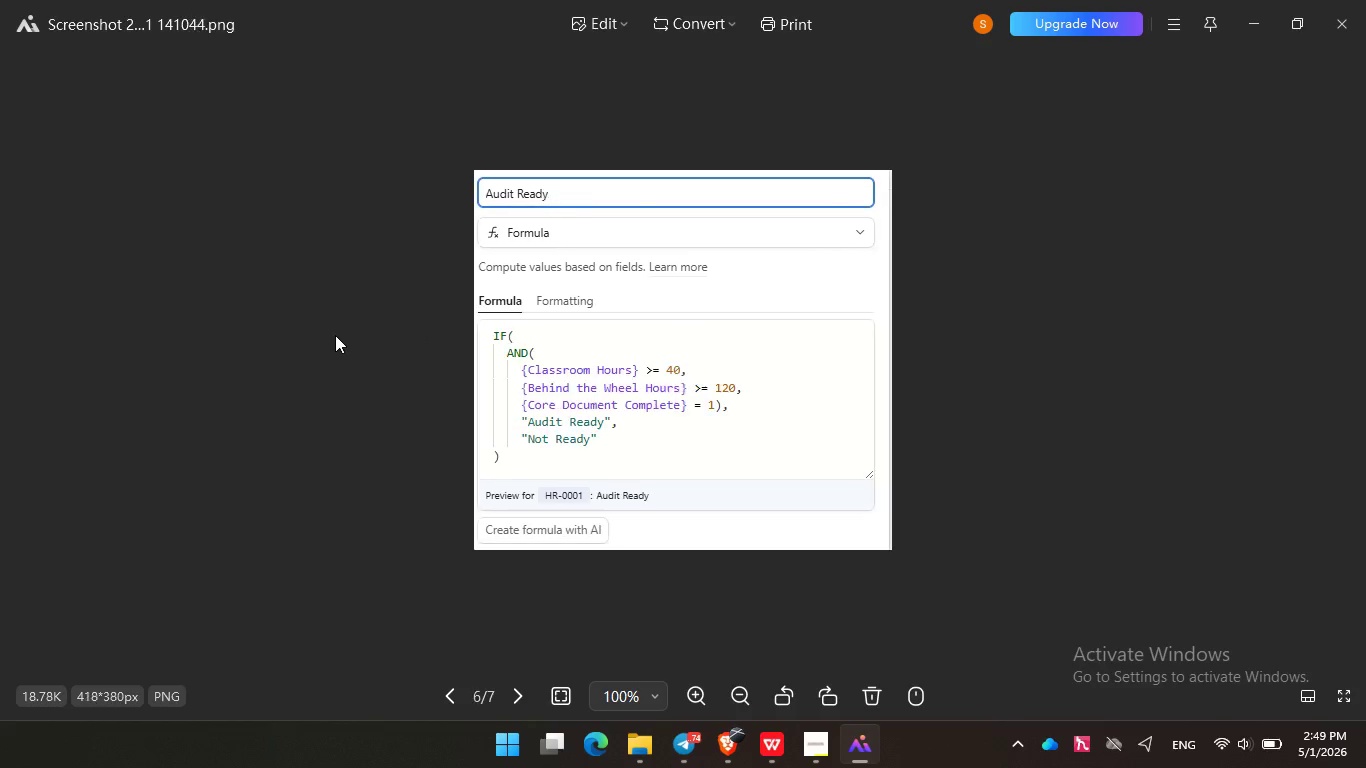 
key(ArrowRight)
 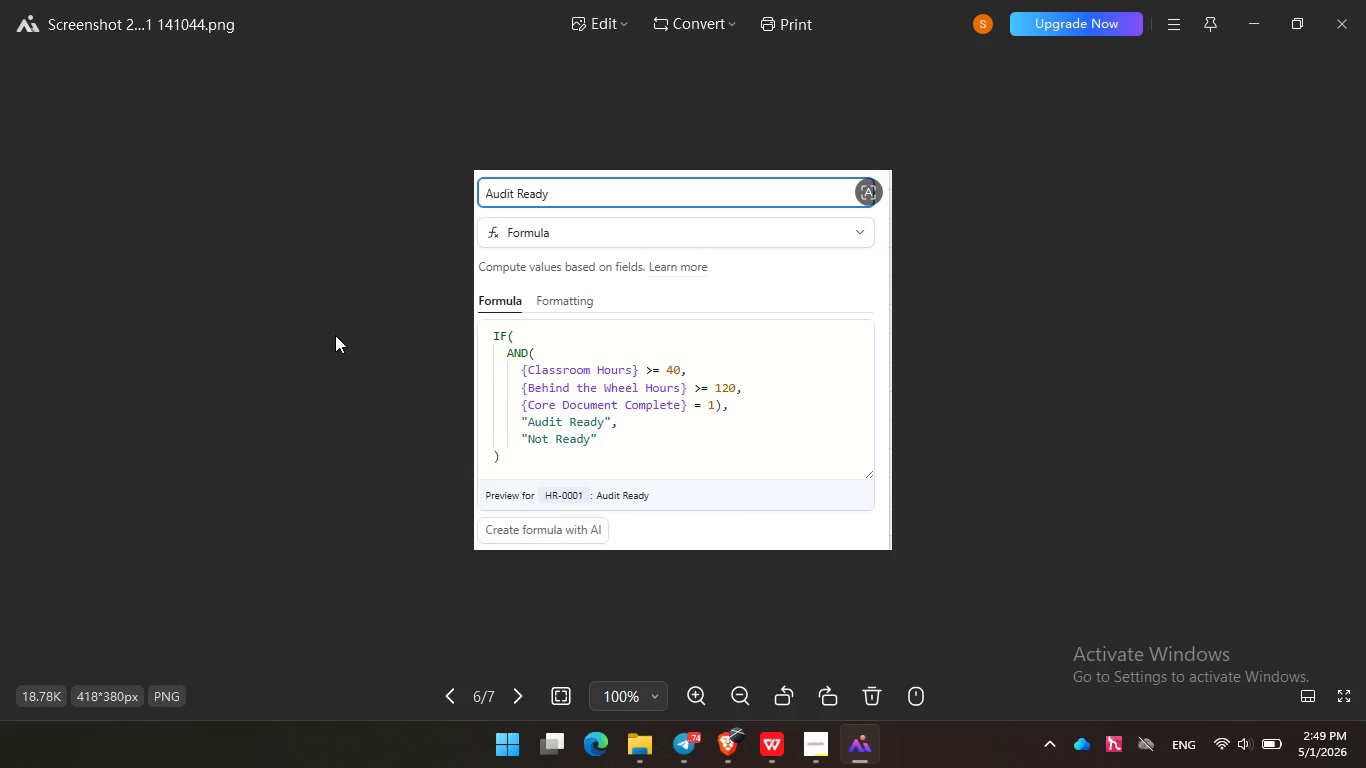 
wait(9.8)
 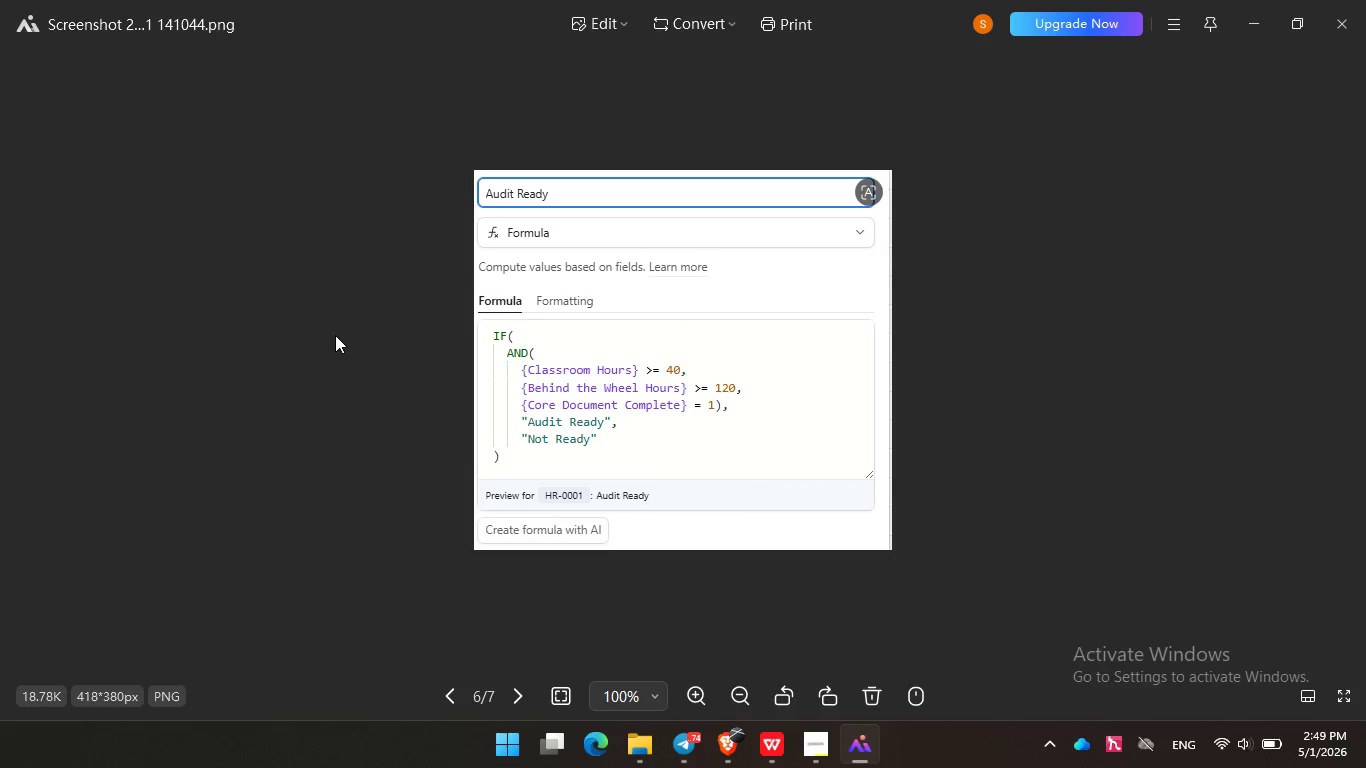 
key(ArrowRight)
 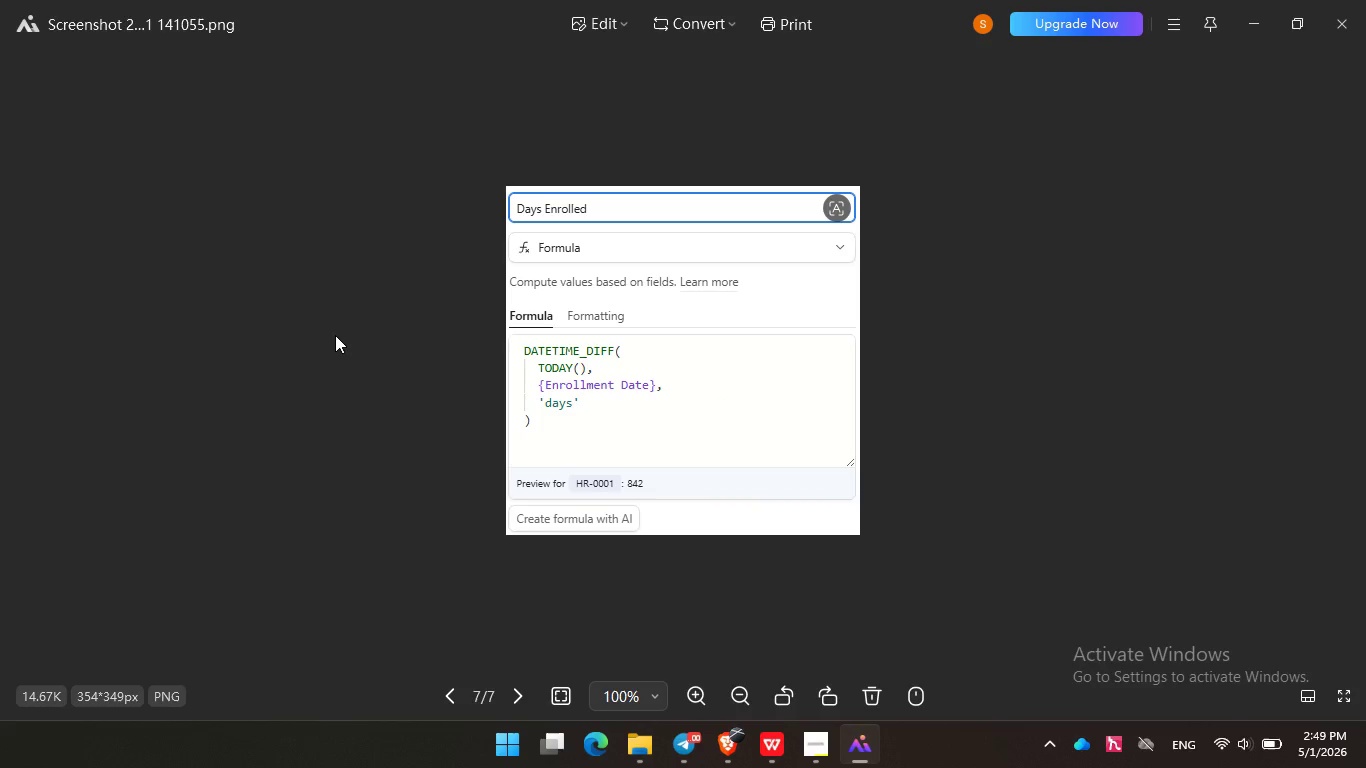 
wait(9.97)
 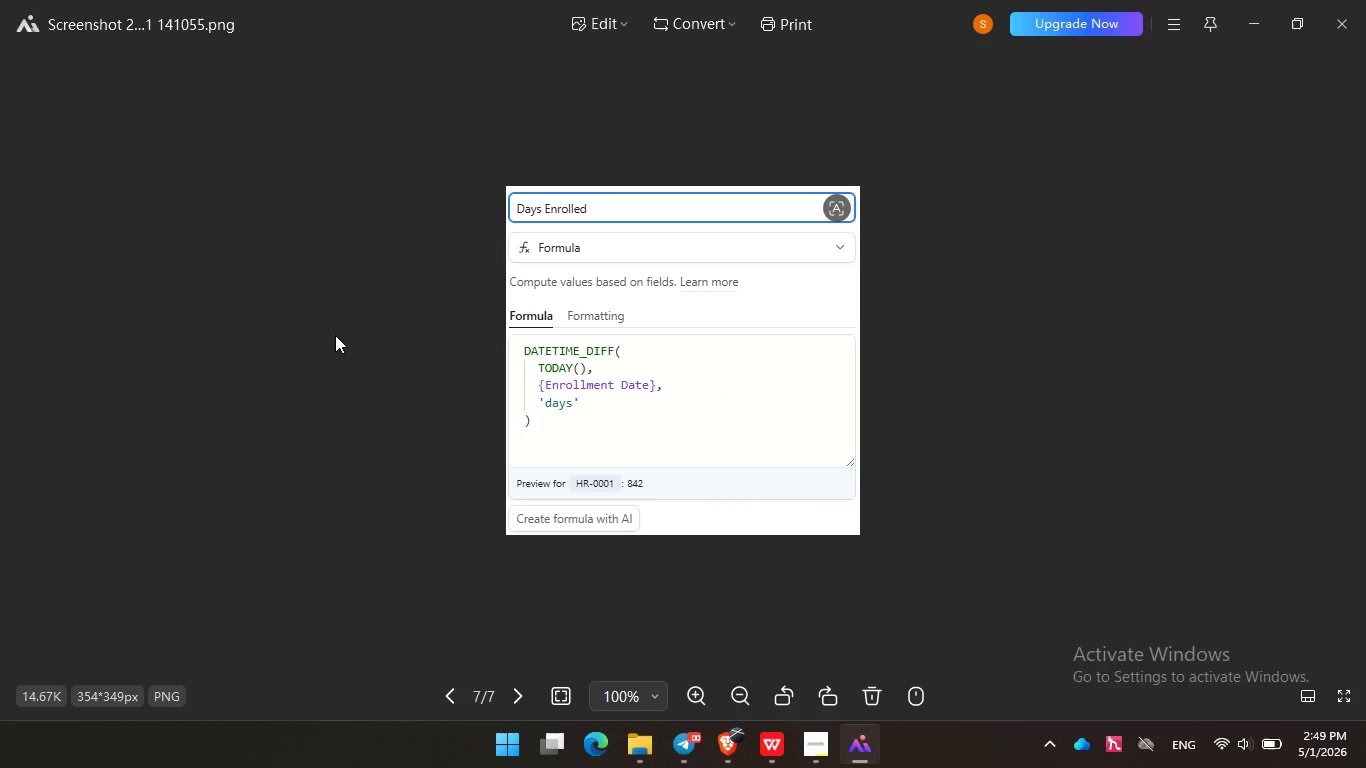 
double_click([574, 441])
 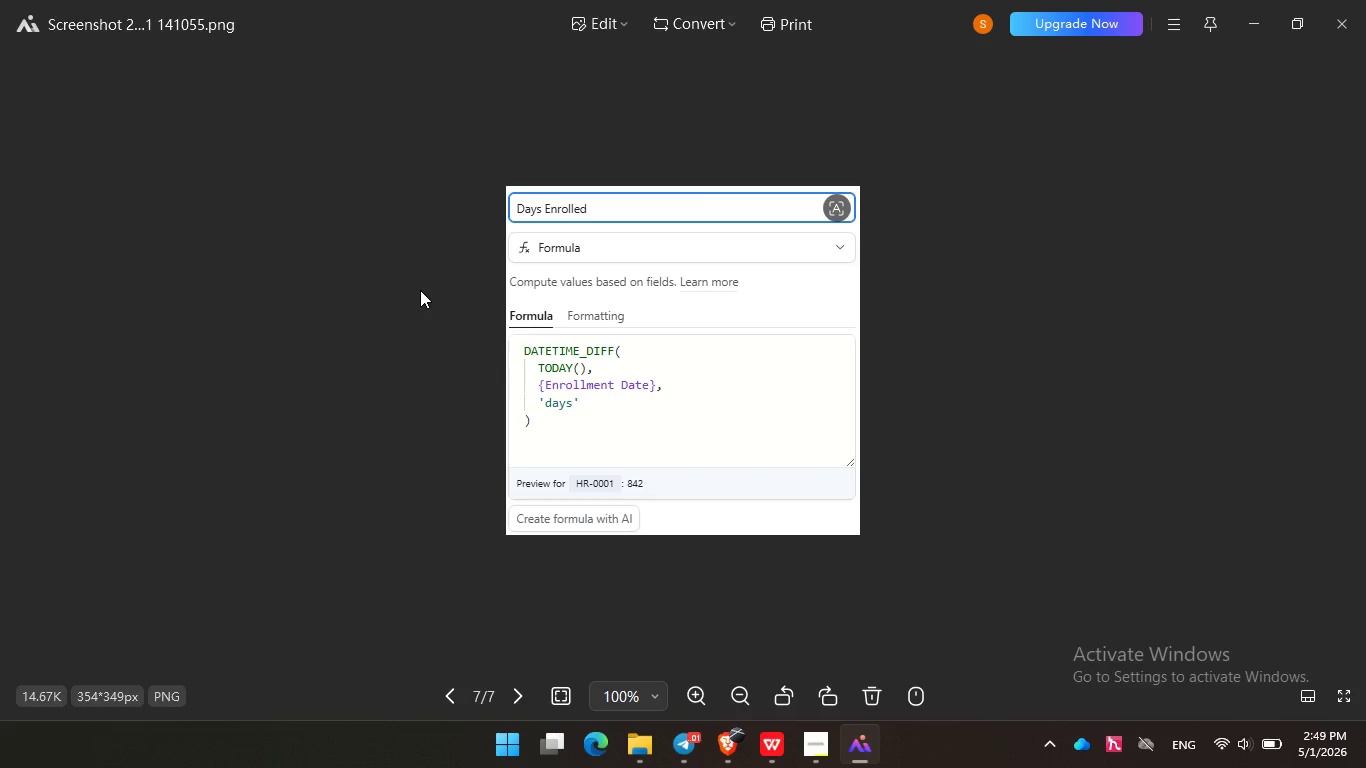 
left_click([420, 290])
 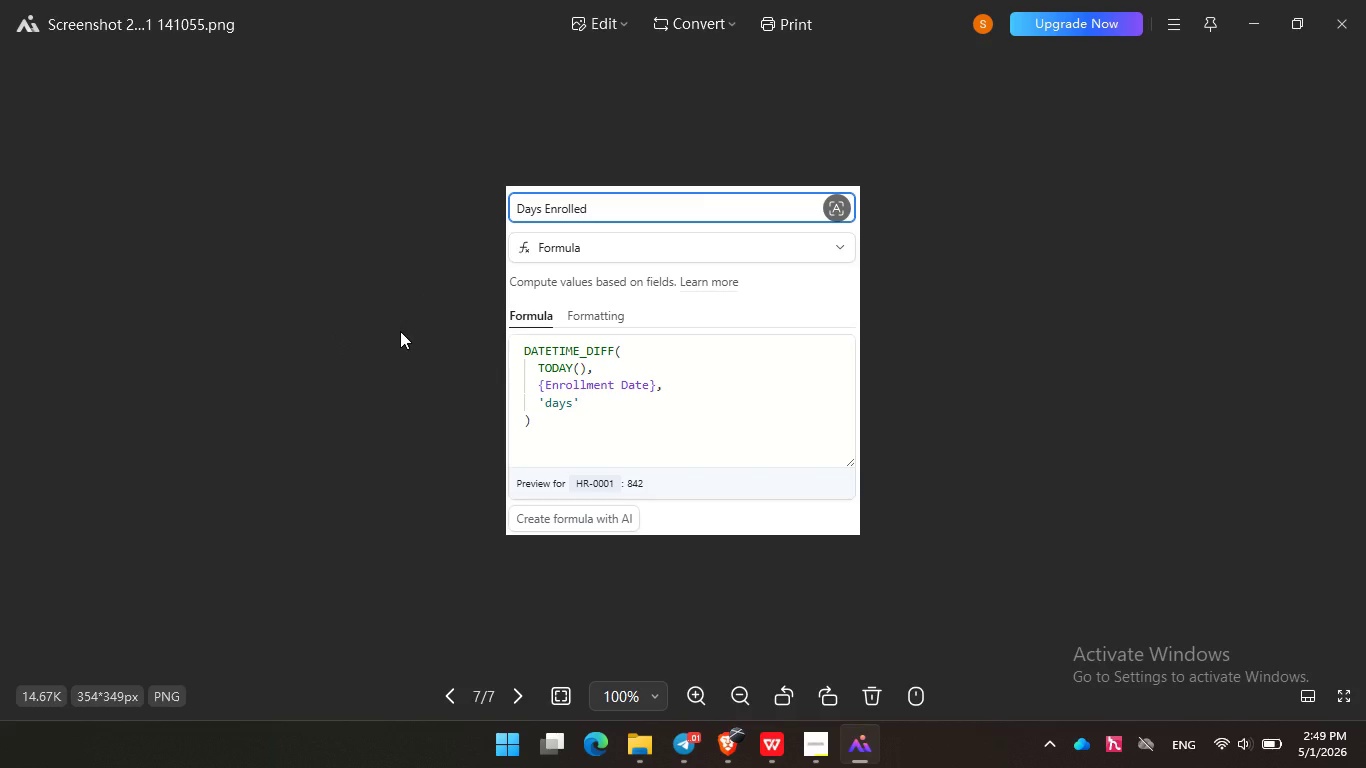 
wait(20.03)
 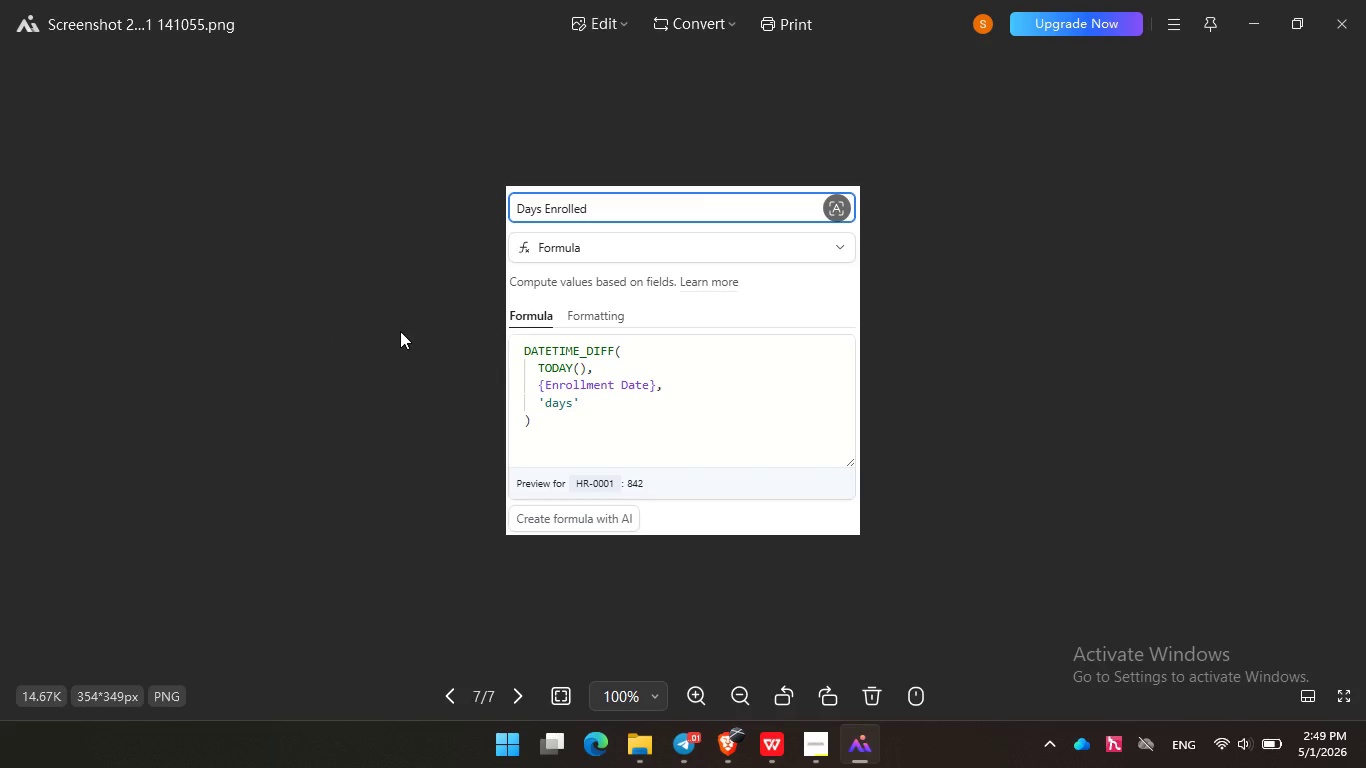 
left_click([1344, 32])
 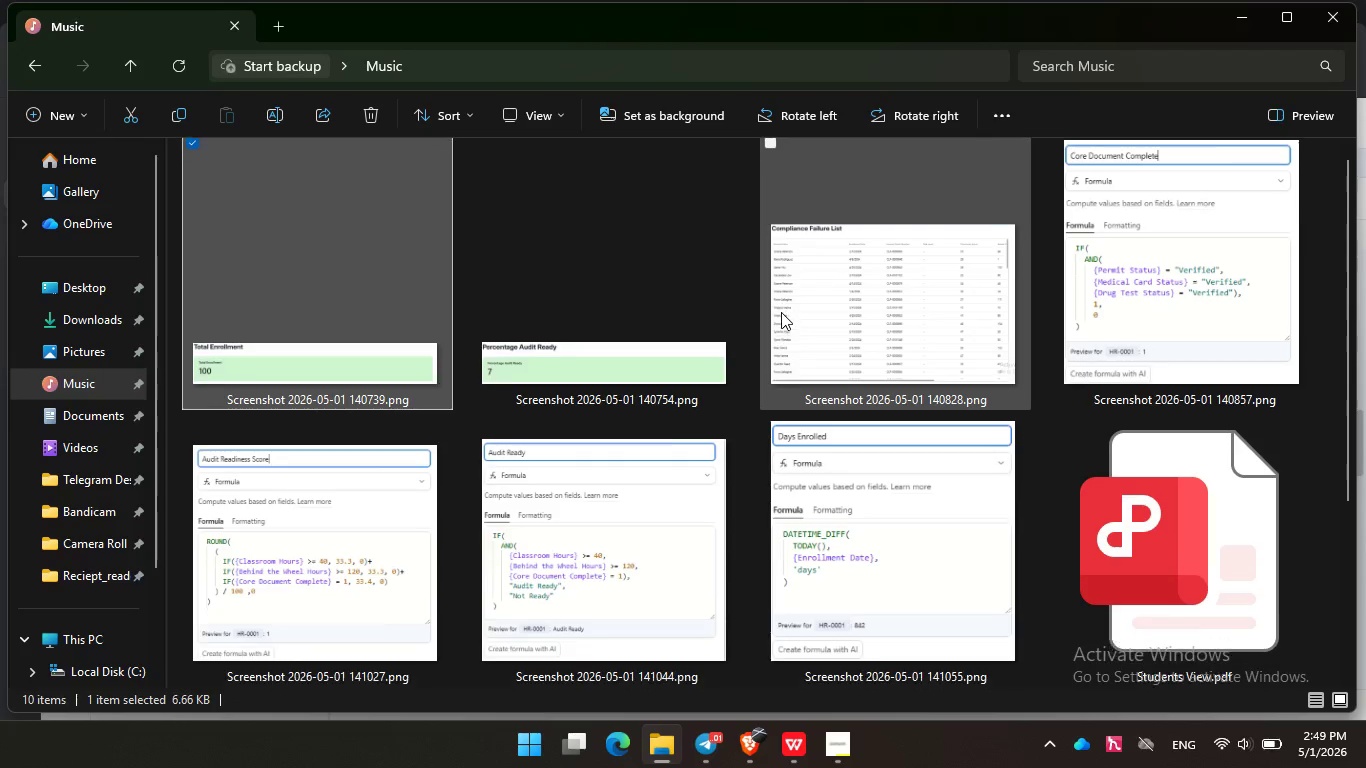 
scroll: coordinate [781, 312], scroll_direction: down, amount: 2.0
 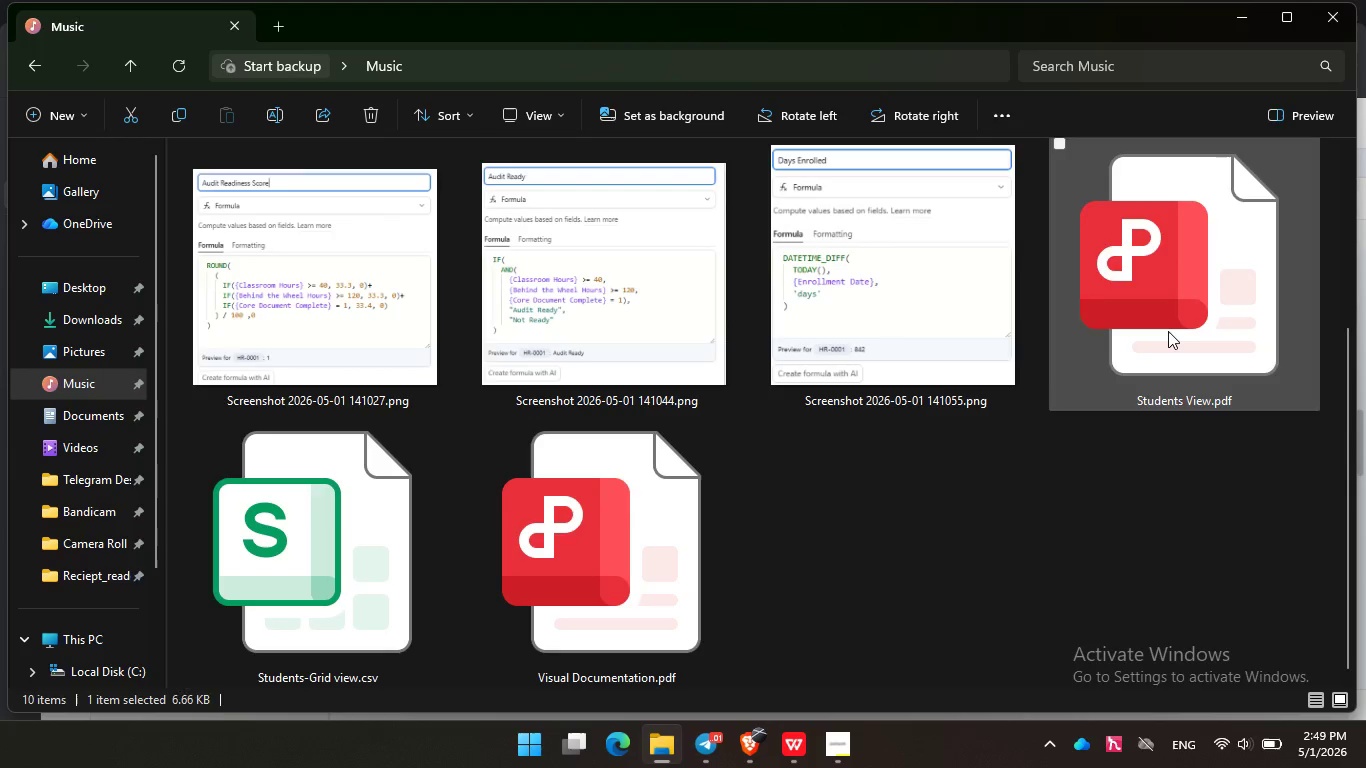 
double_click([1168, 331])
 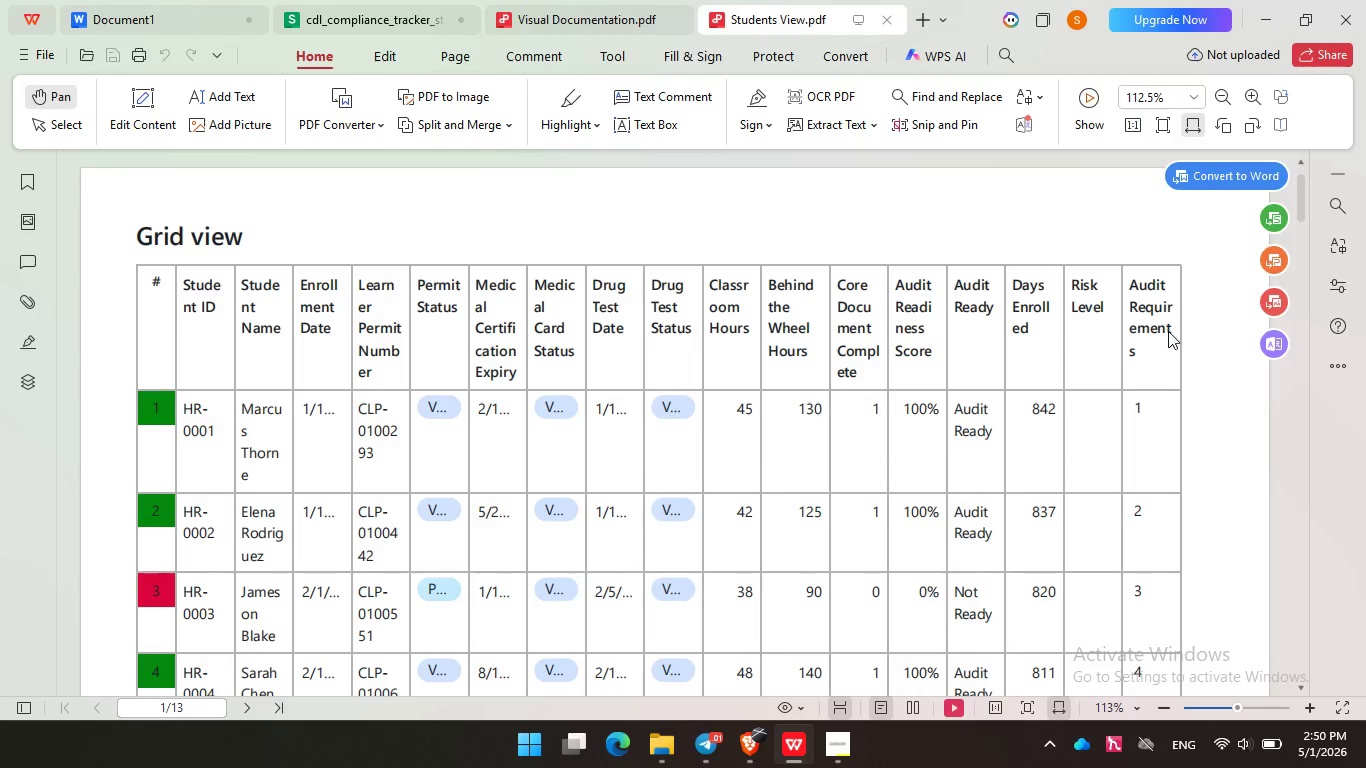 
wait(18.34)
 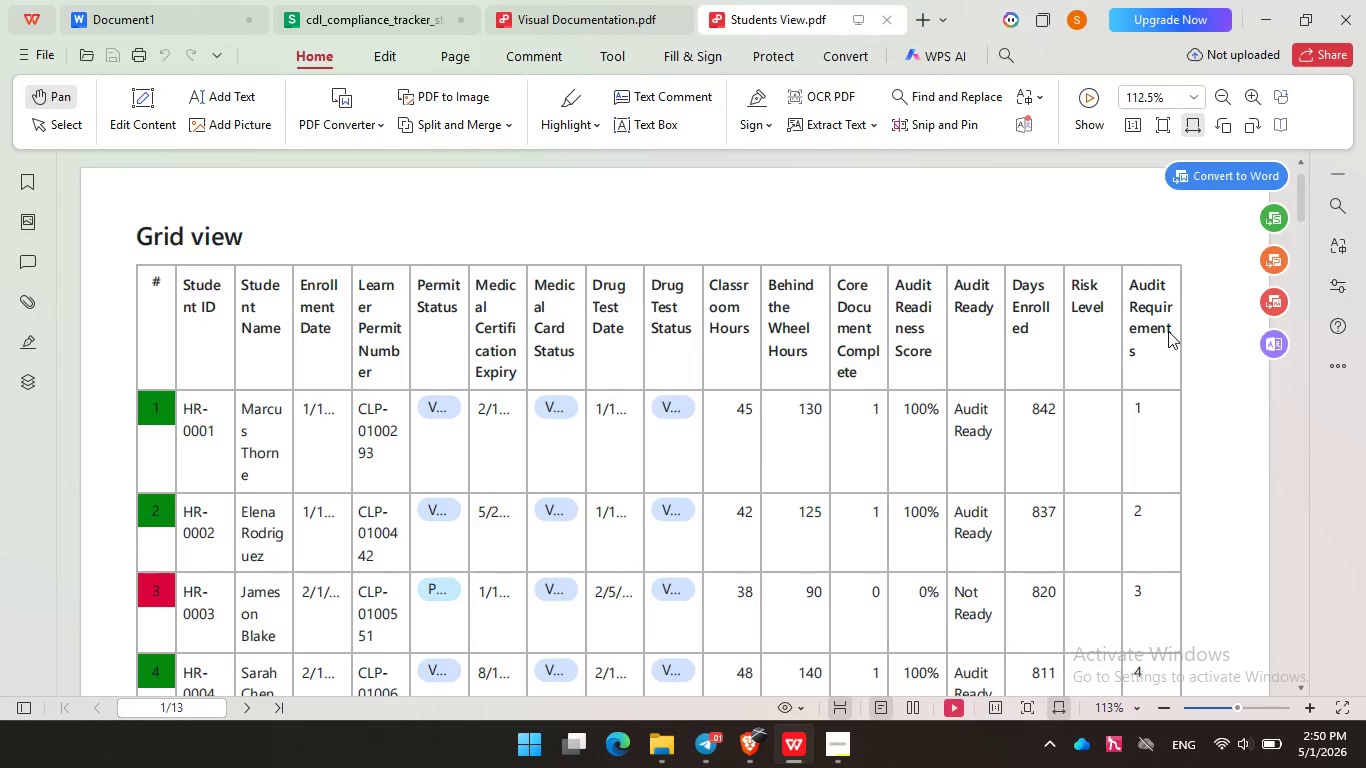 
left_click([904, 335])
 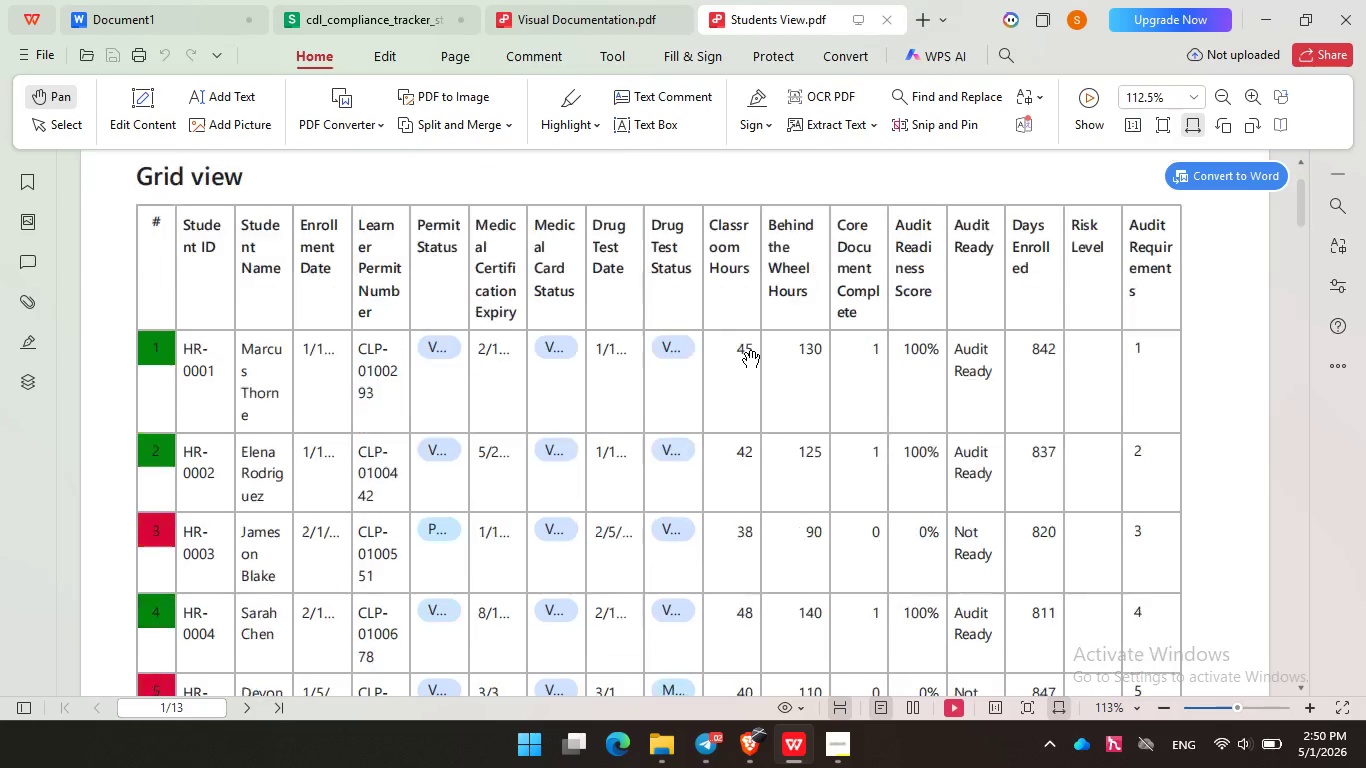 
left_click([745, 353])
 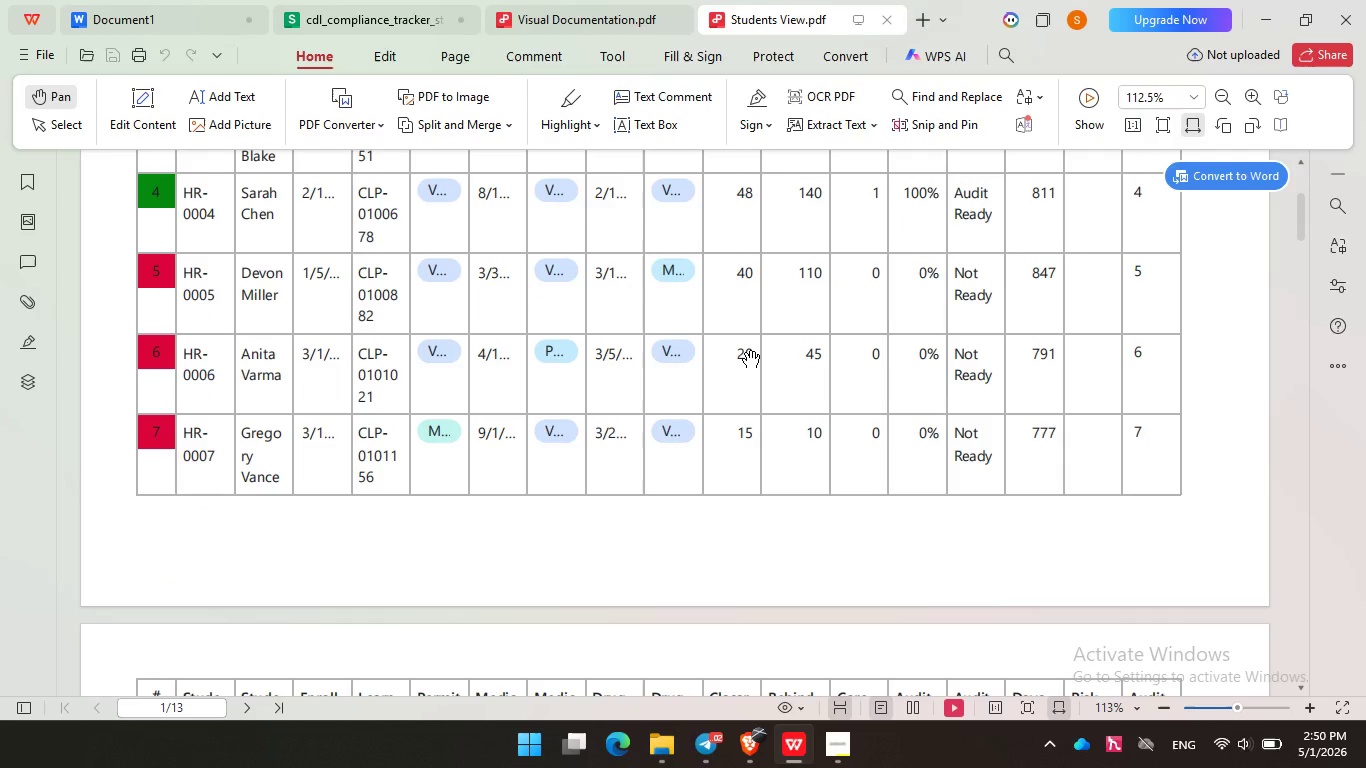 
scroll: coordinate [745, 353], scroll_direction: down, amount: 3.0
 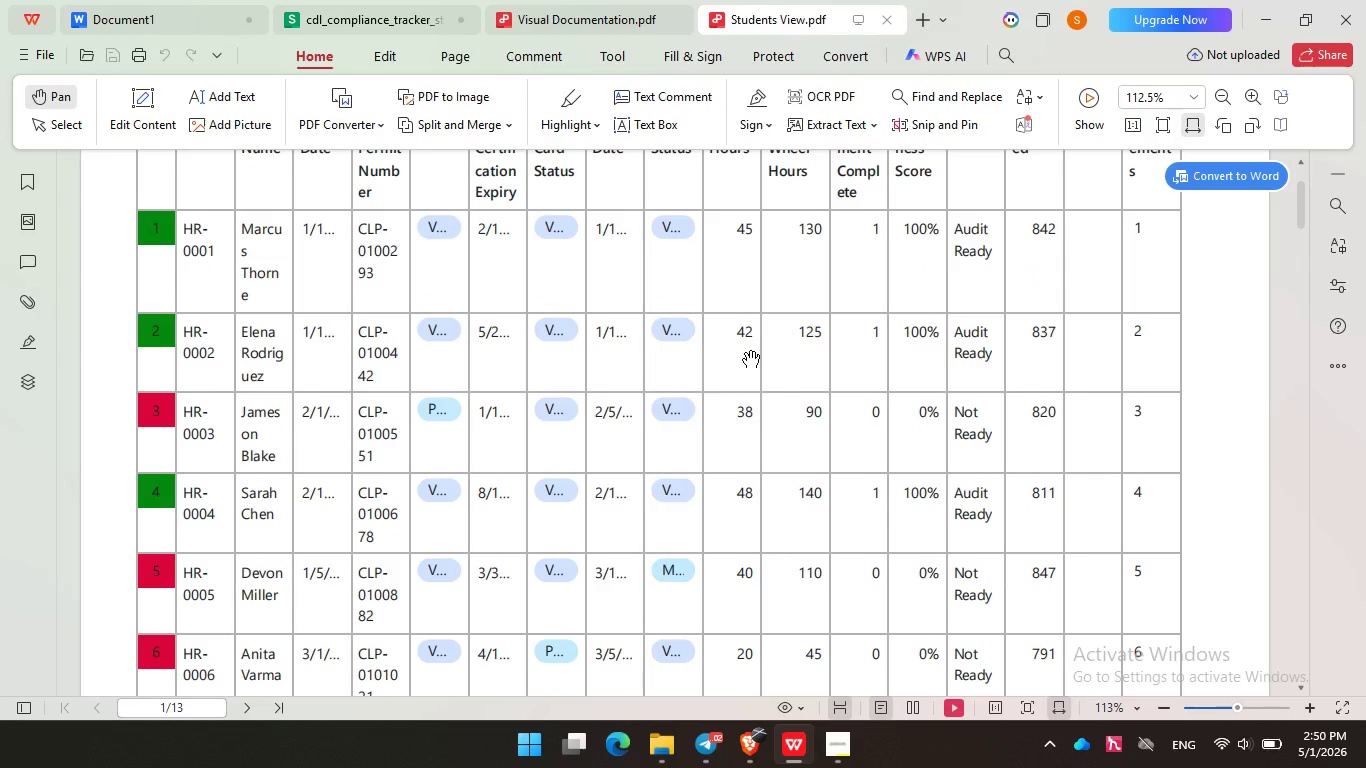 
left_click([745, 353])
 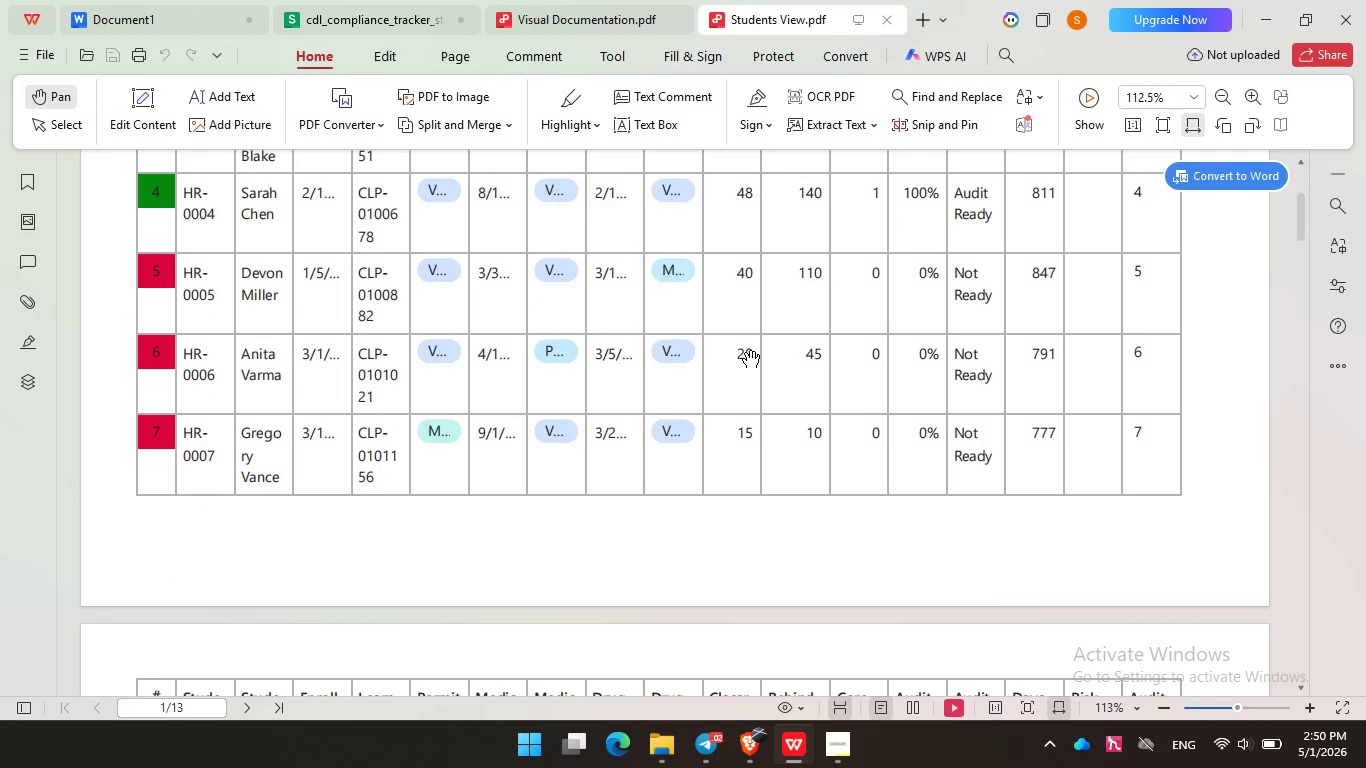 
wait(16.47)
 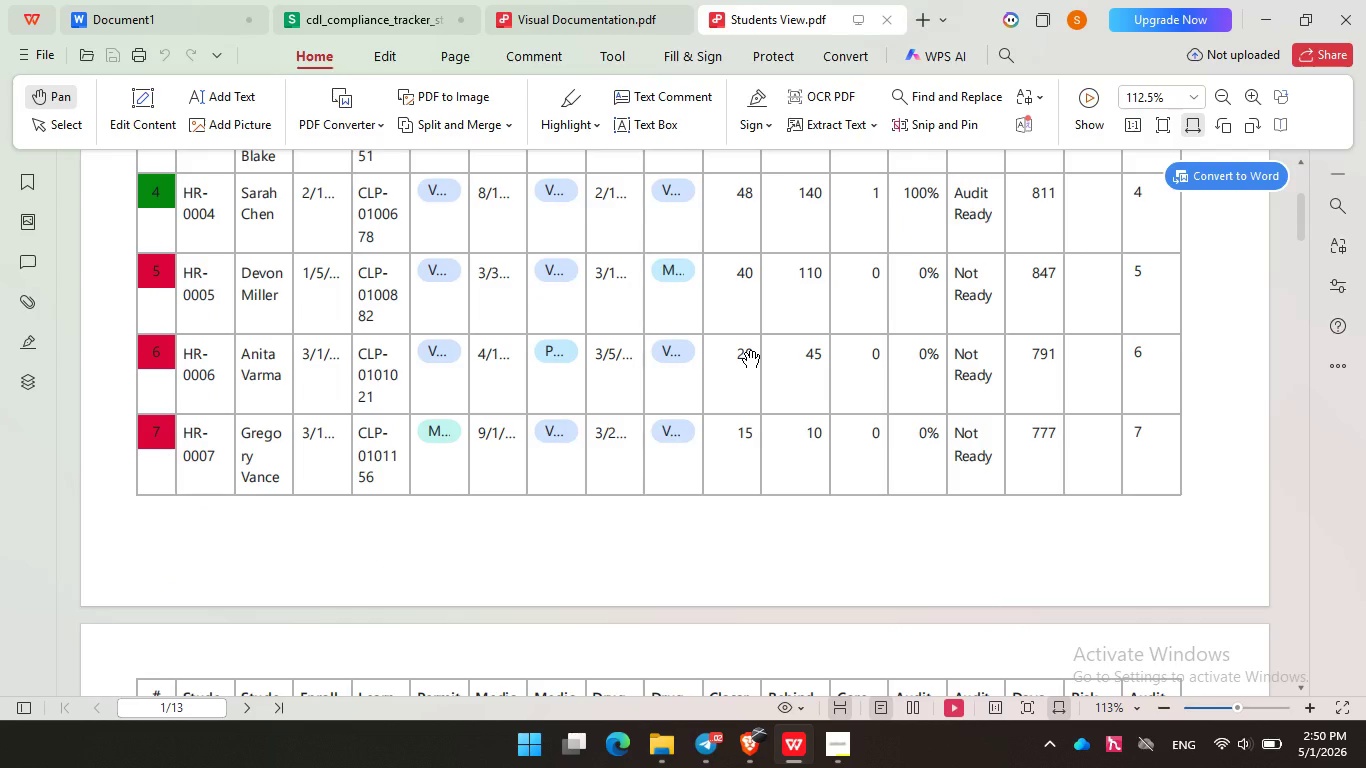 
left_click([728, 365])
 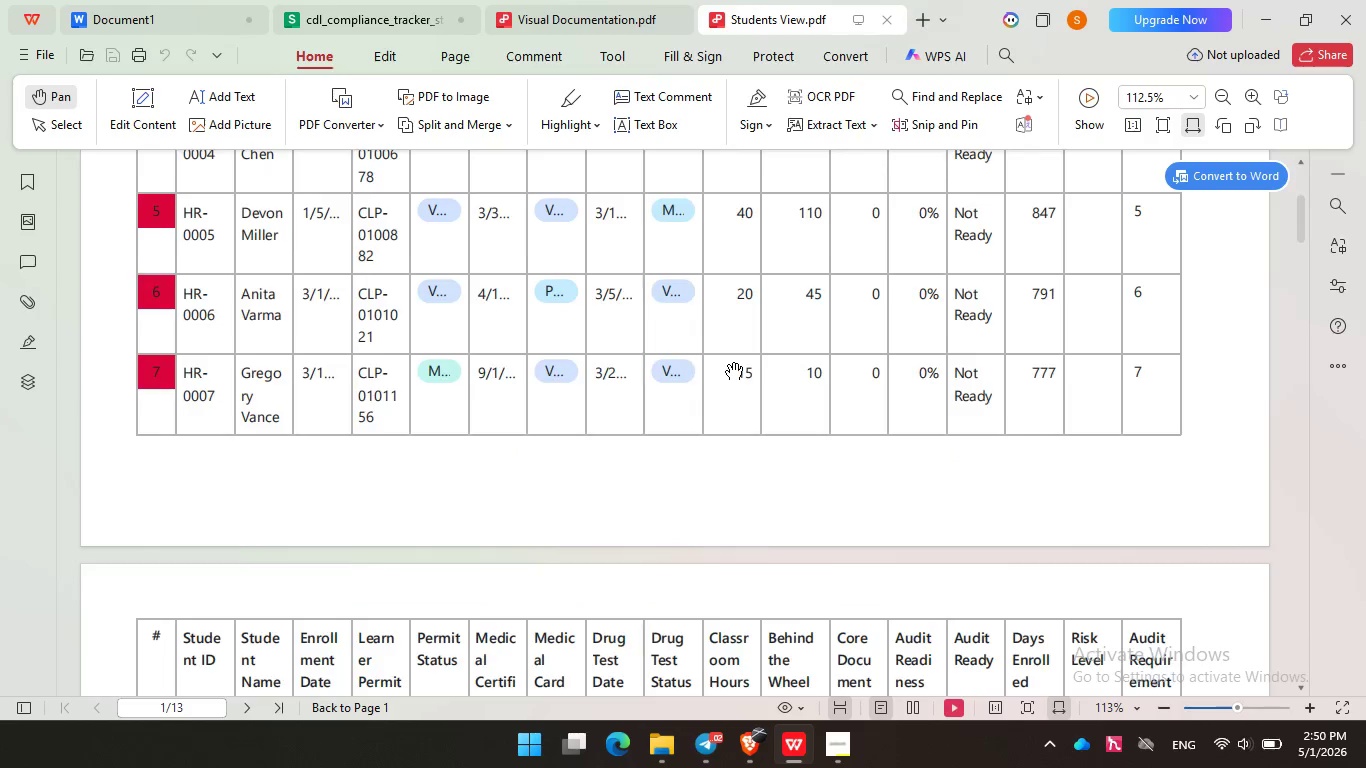 
scroll: coordinate [728, 365], scroll_direction: down, amount: 3.0
 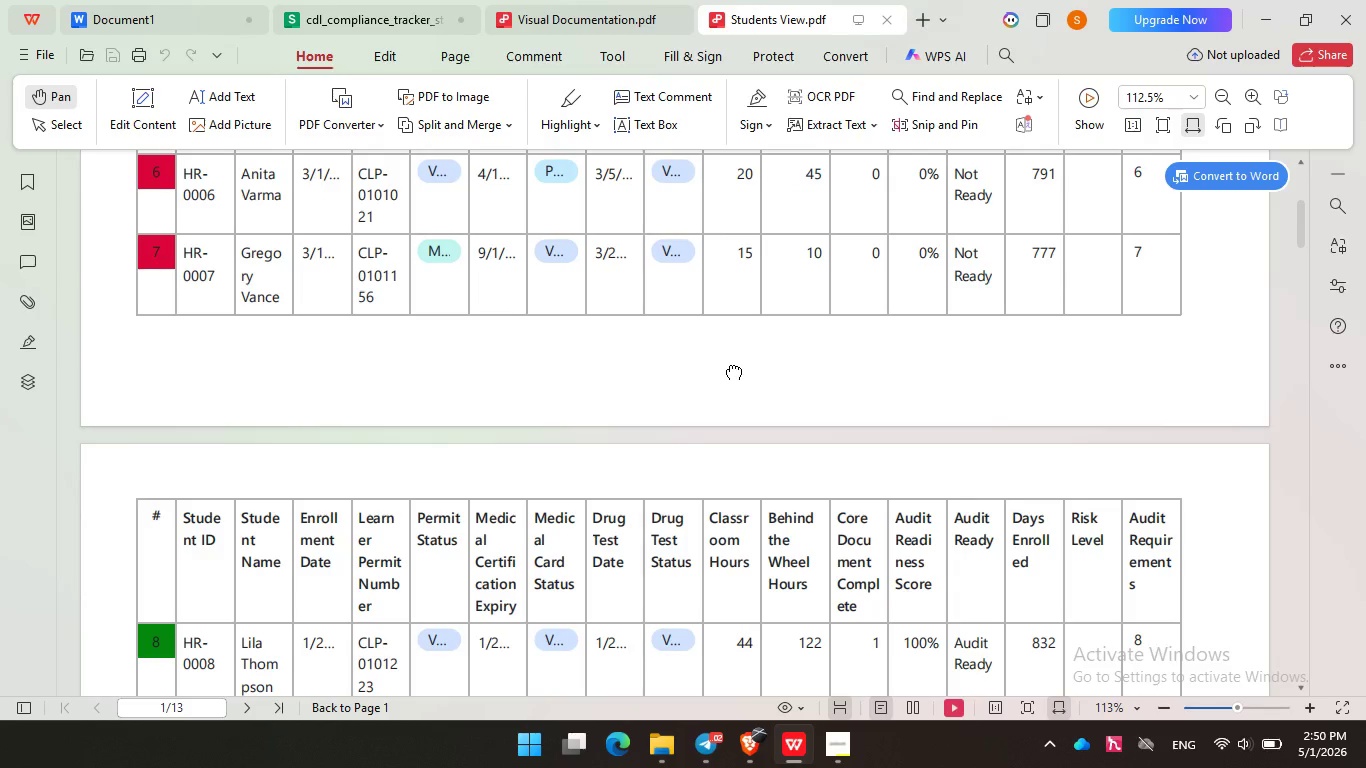 
left_click([728, 365])
 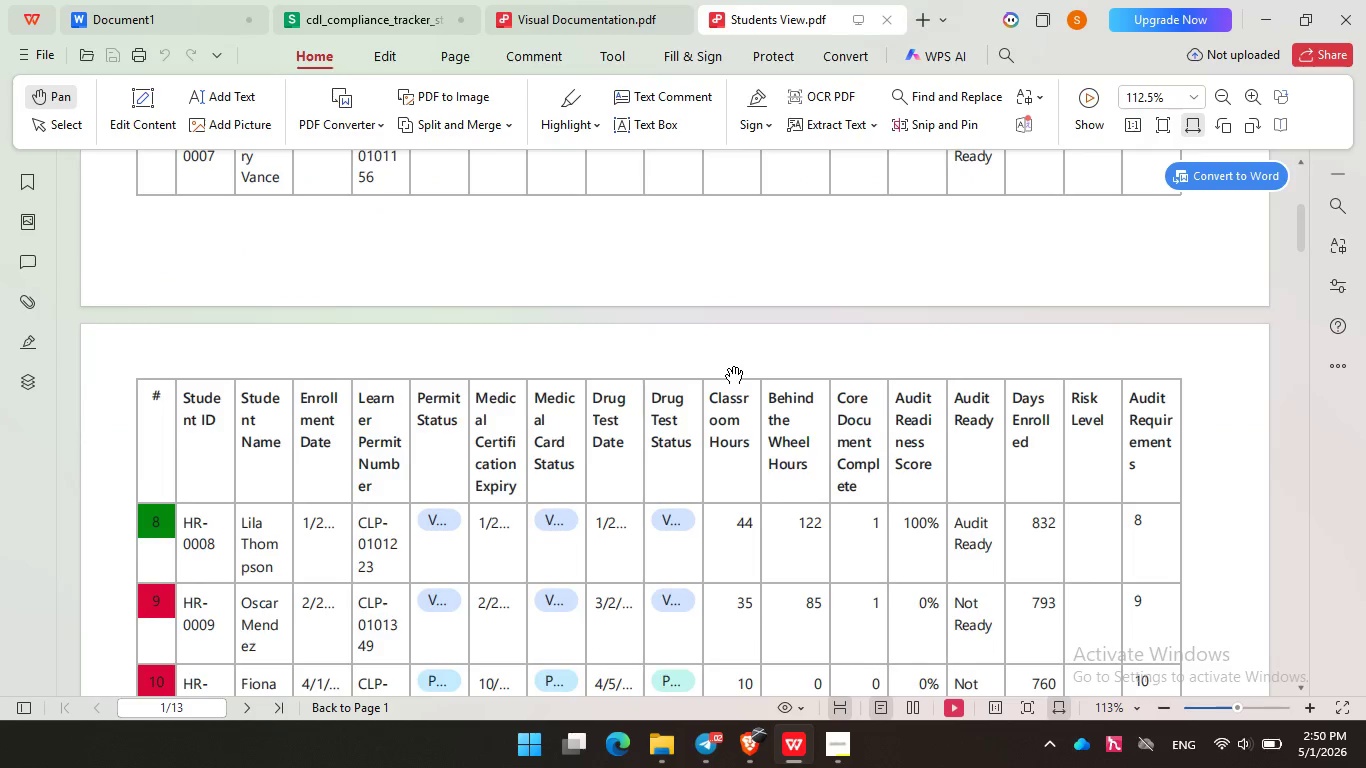 
scroll: coordinate [728, 369], scroll_direction: down, amount: 3.0
 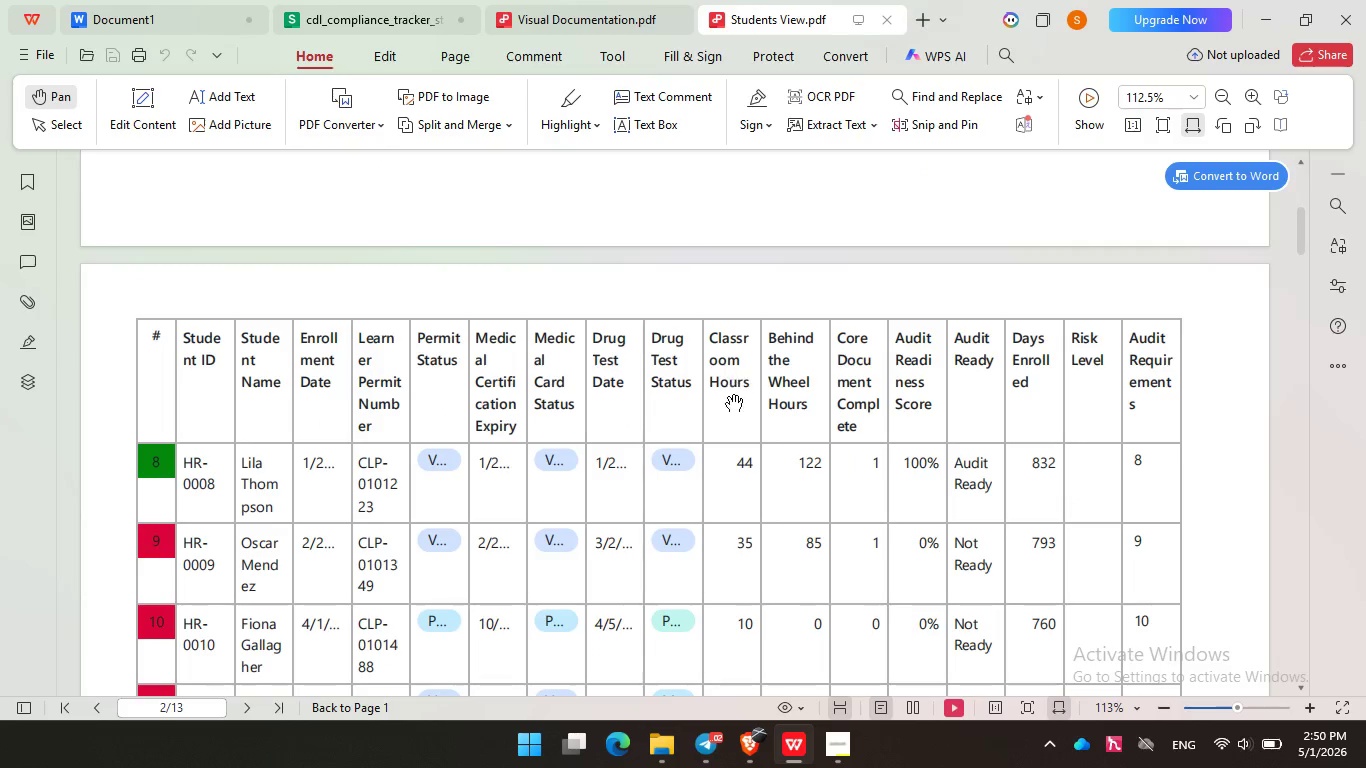 
left_click([728, 376])
 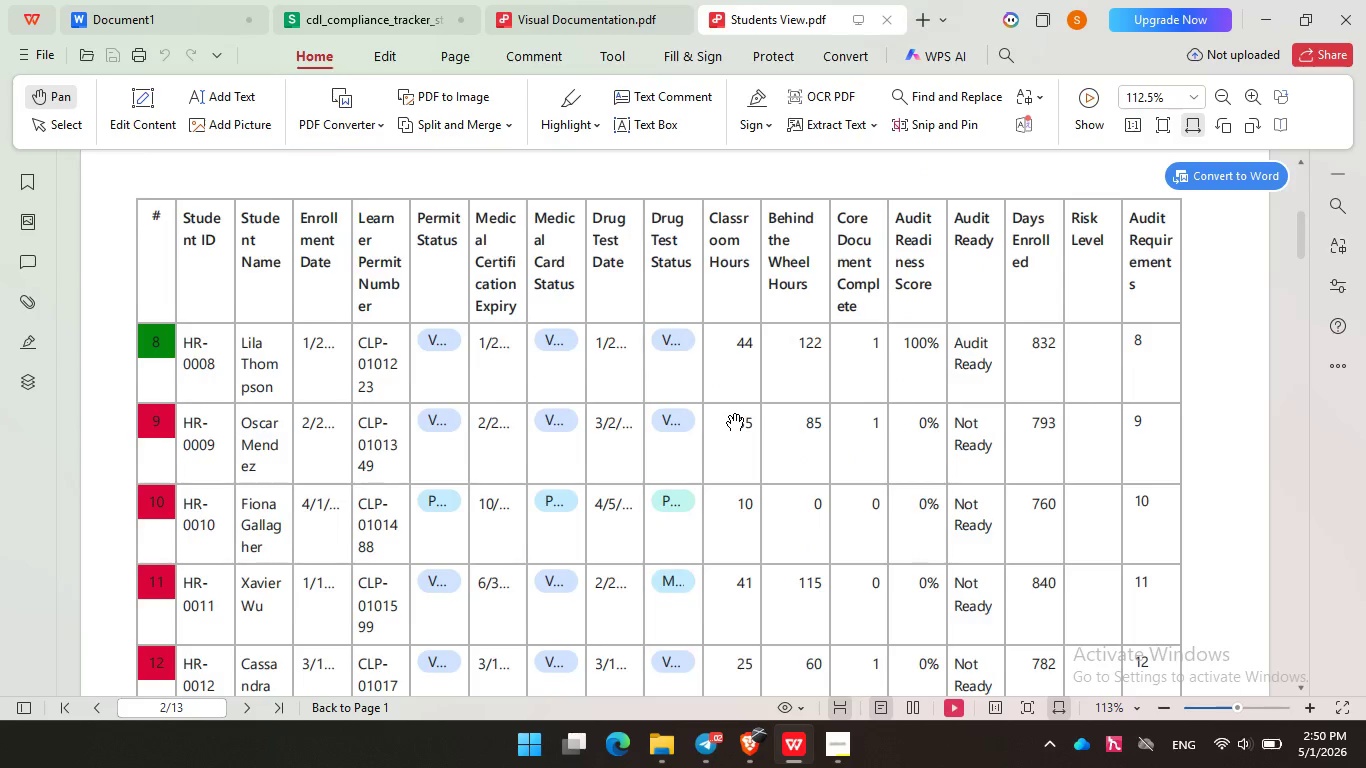 
scroll: coordinate [729, 416], scroll_direction: down, amount: 3.0
 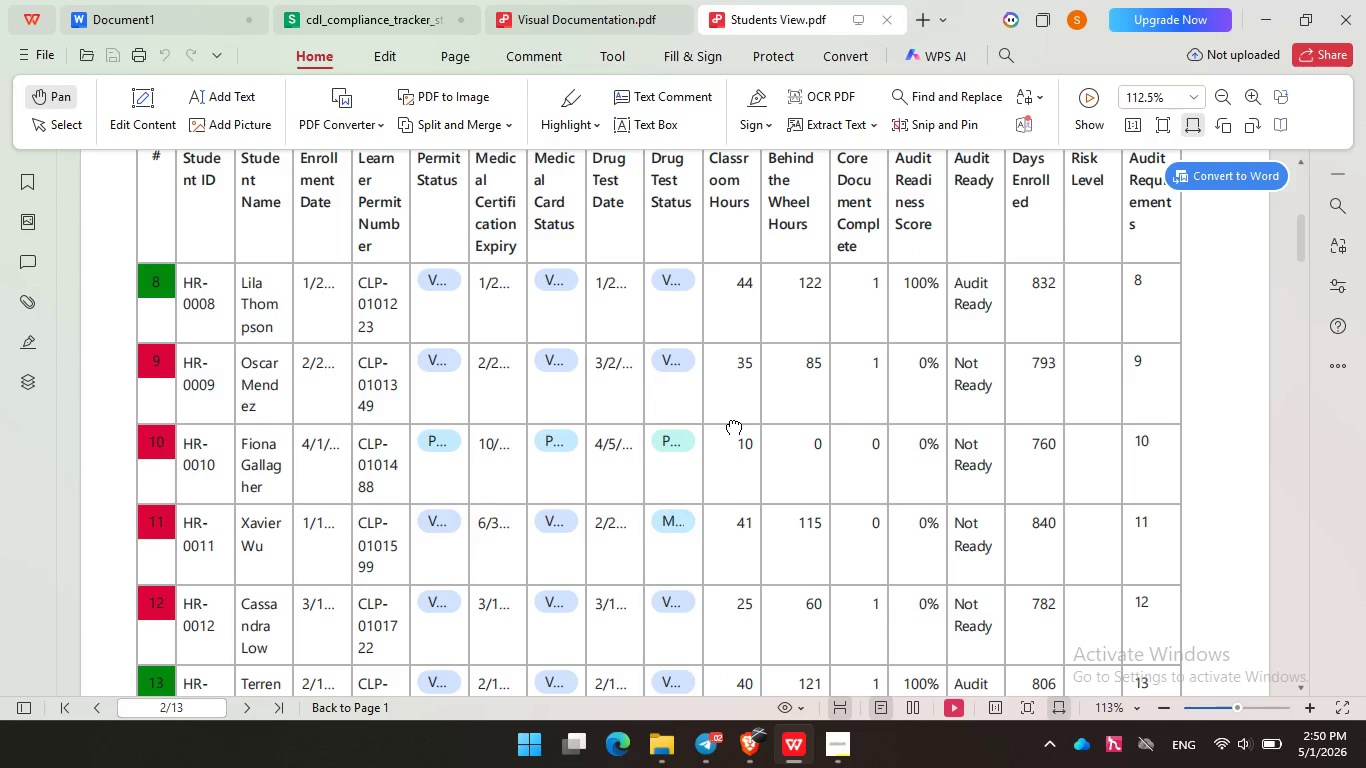 
left_click([728, 420])
 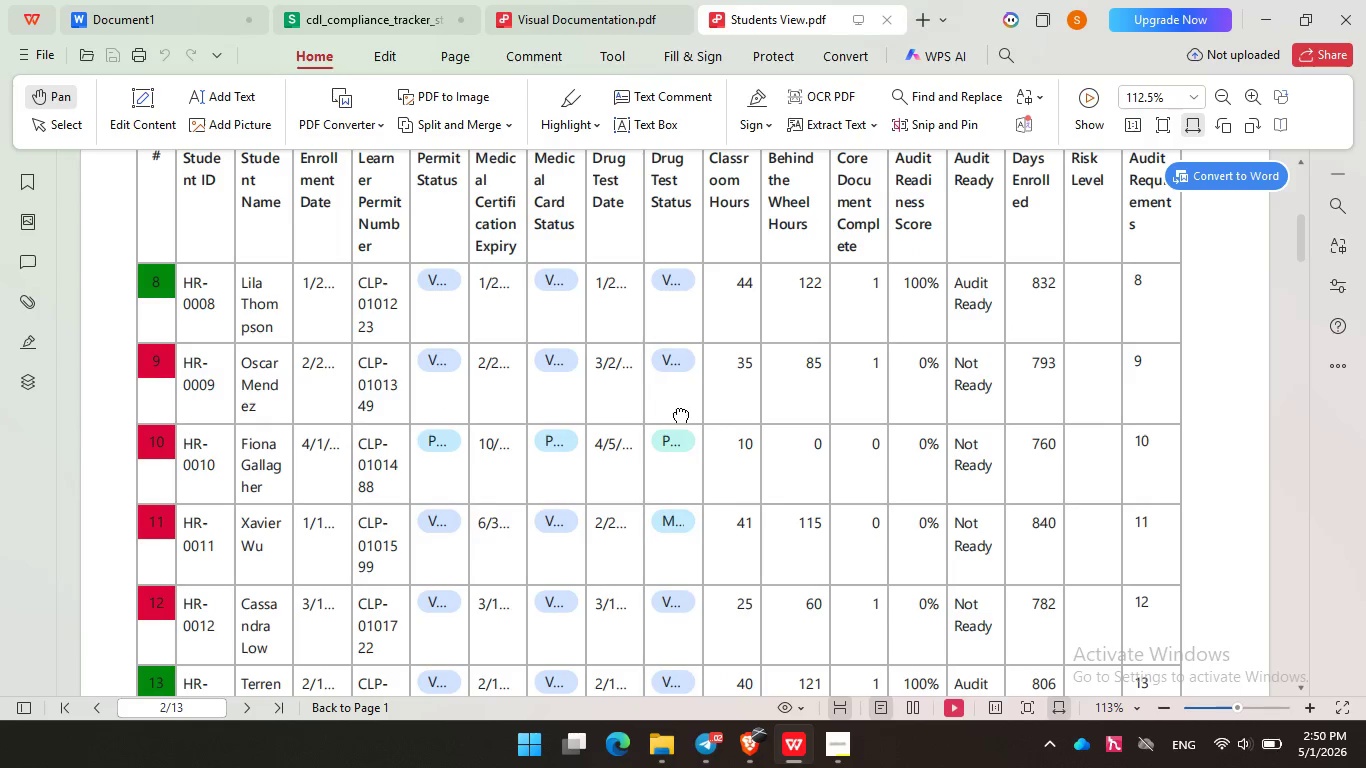 
left_click([675, 408])
 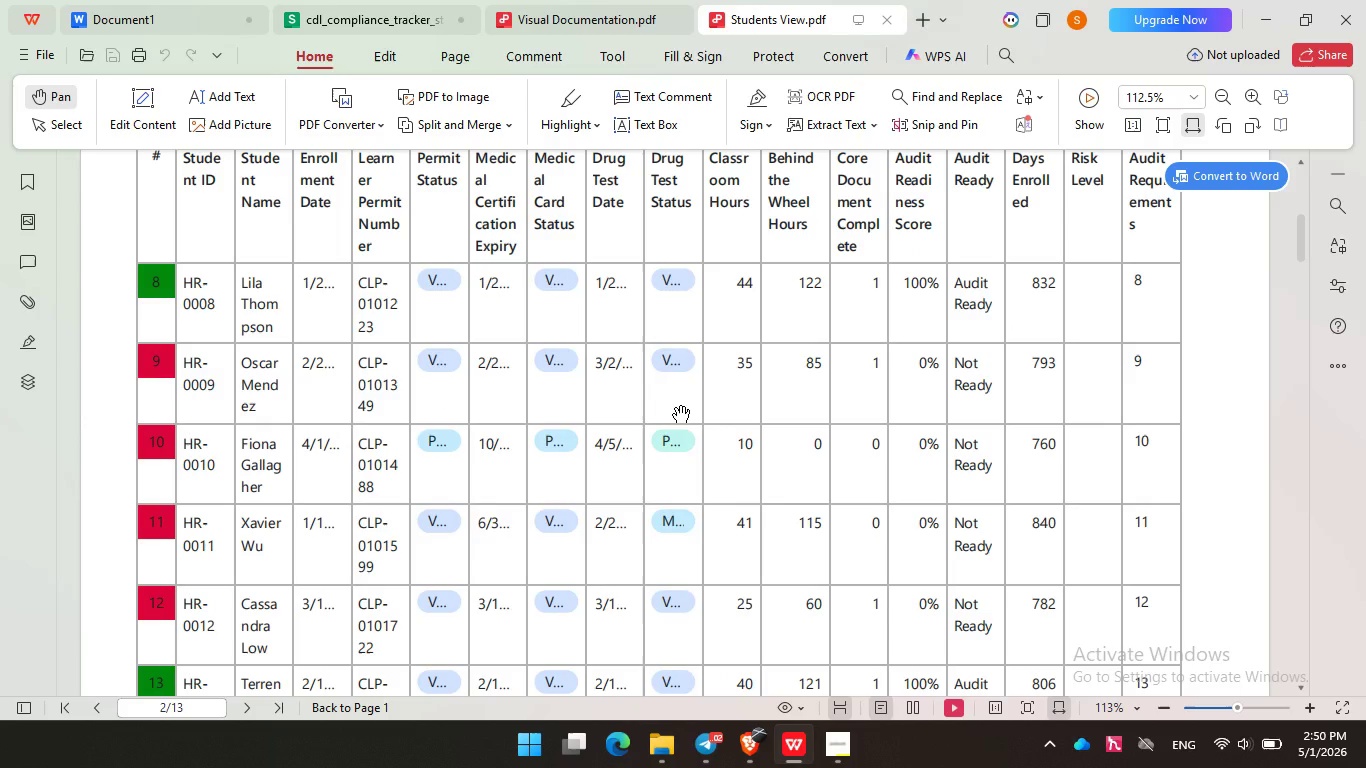 
left_click([675, 408])
 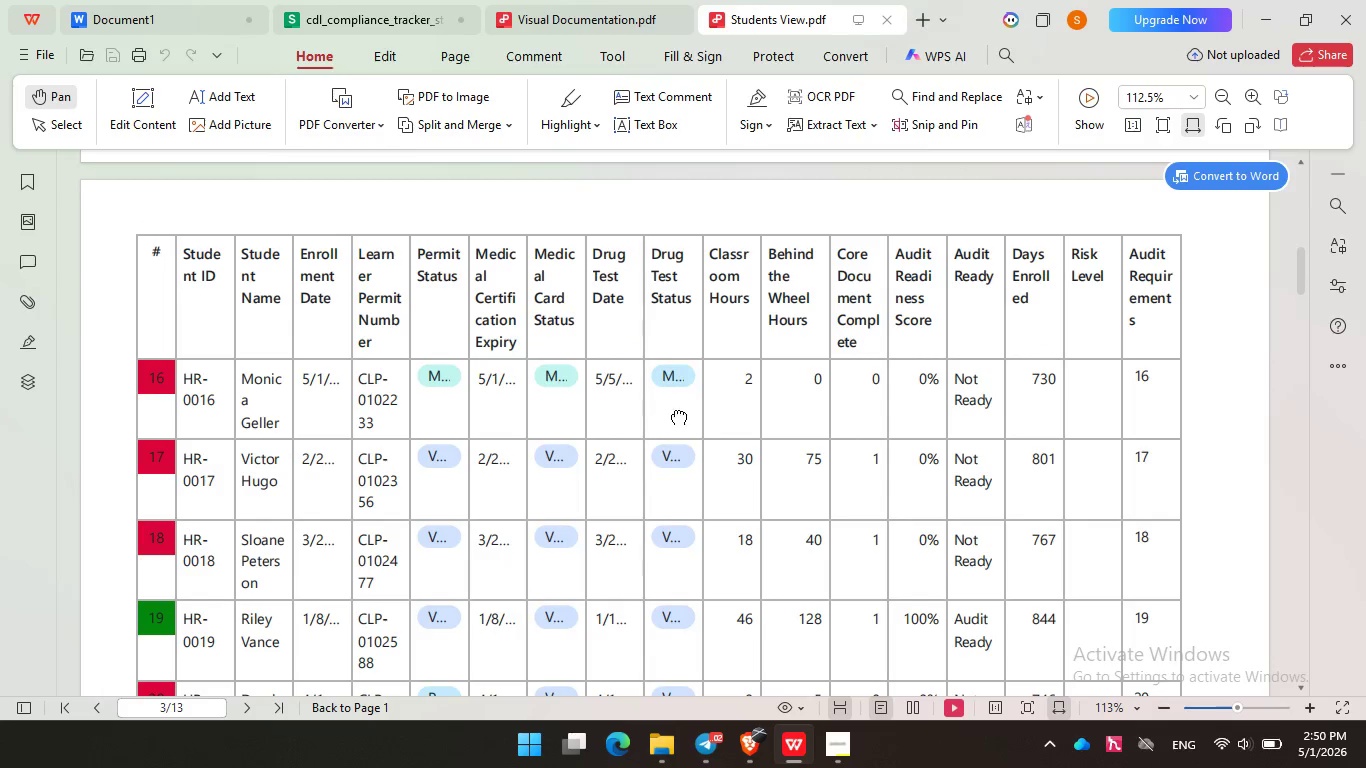 
scroll: coordinate [675, 408], scroll_direction: down, amount: 11.0
 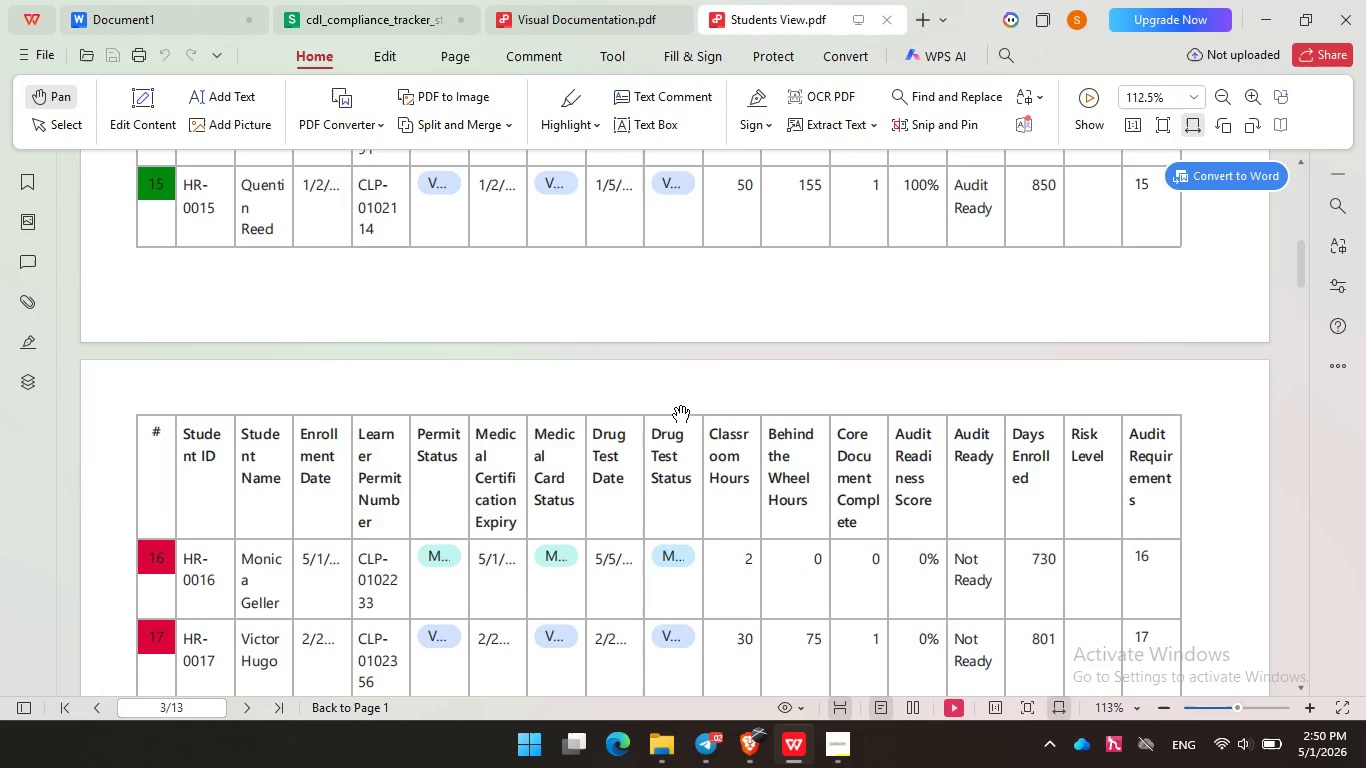 
left_click([673, 410])
 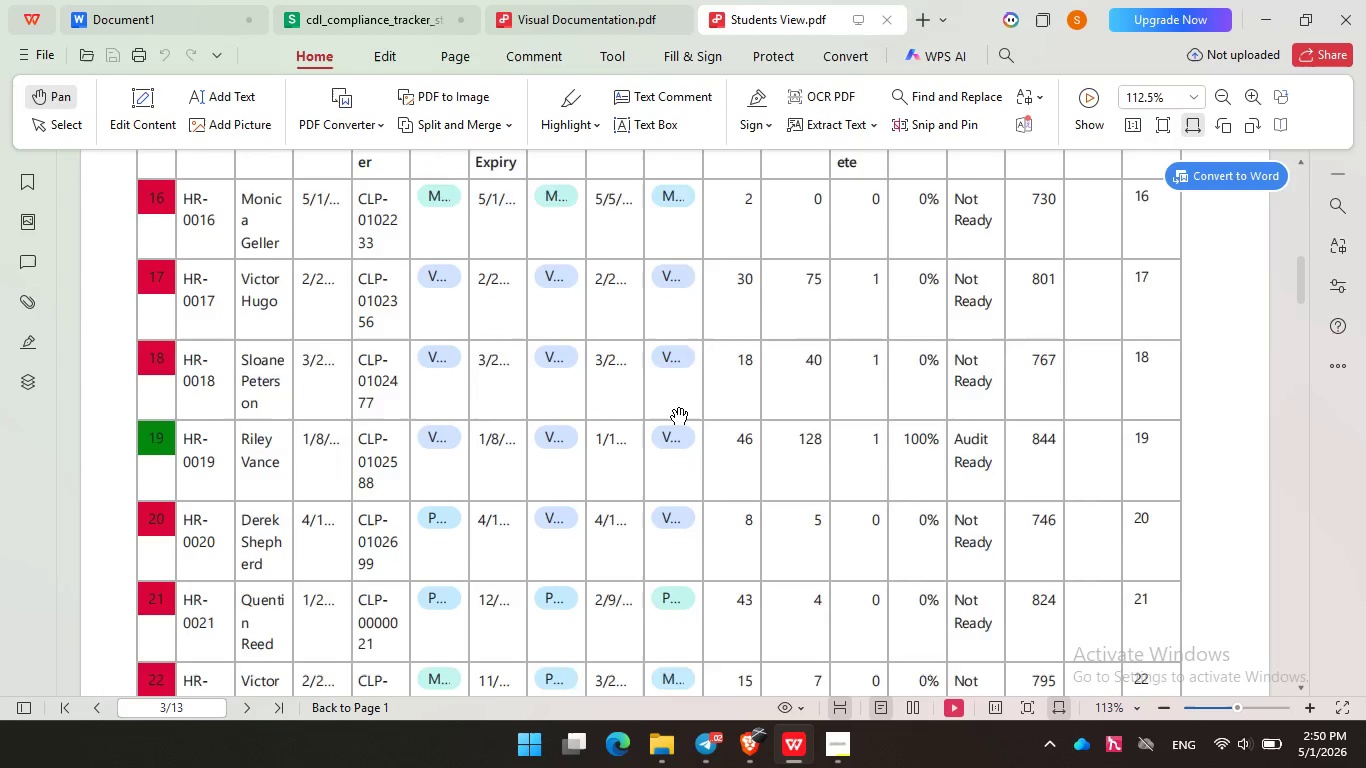 
left_click([673, 410])
 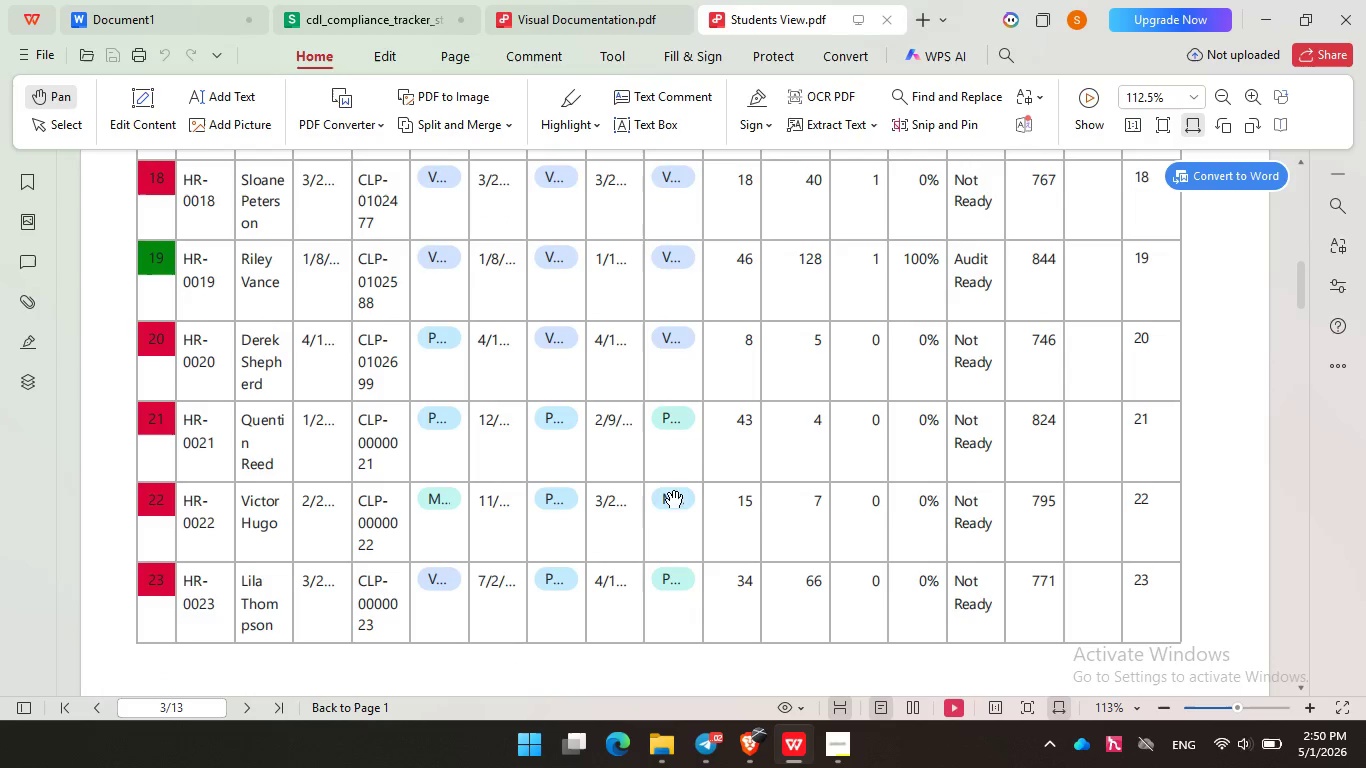 
scroll: coordinate [673, 410], scroll_direction: down, amount: 6.0
 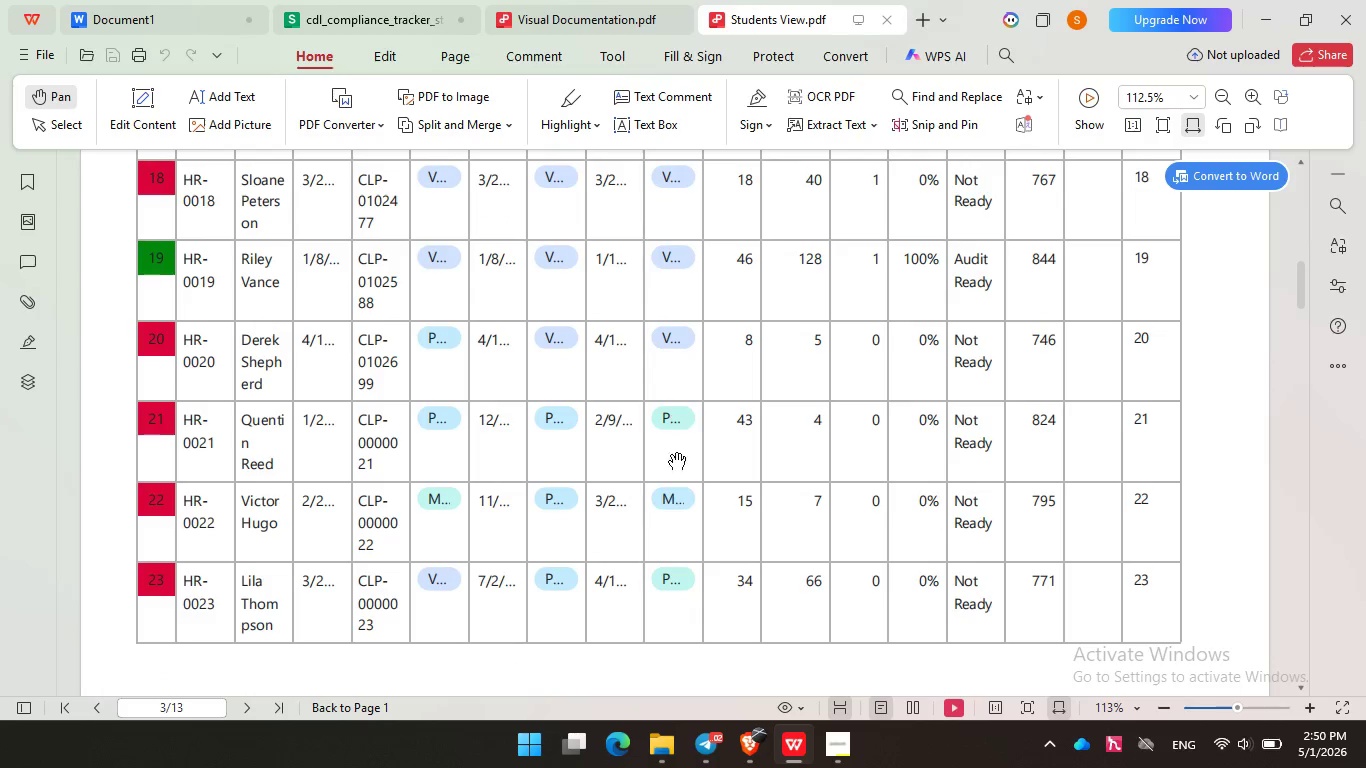 
double_click([668, 493])
 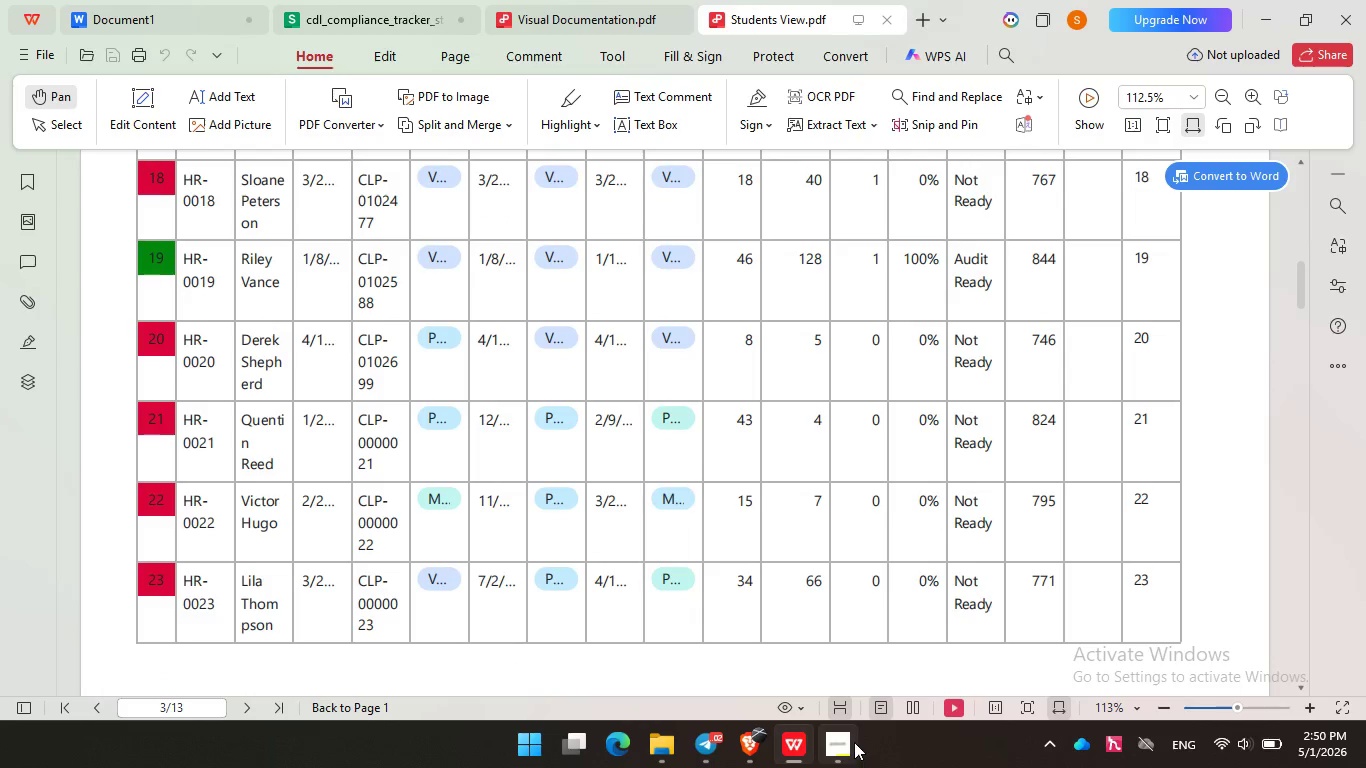 
left_click([854, 742])